 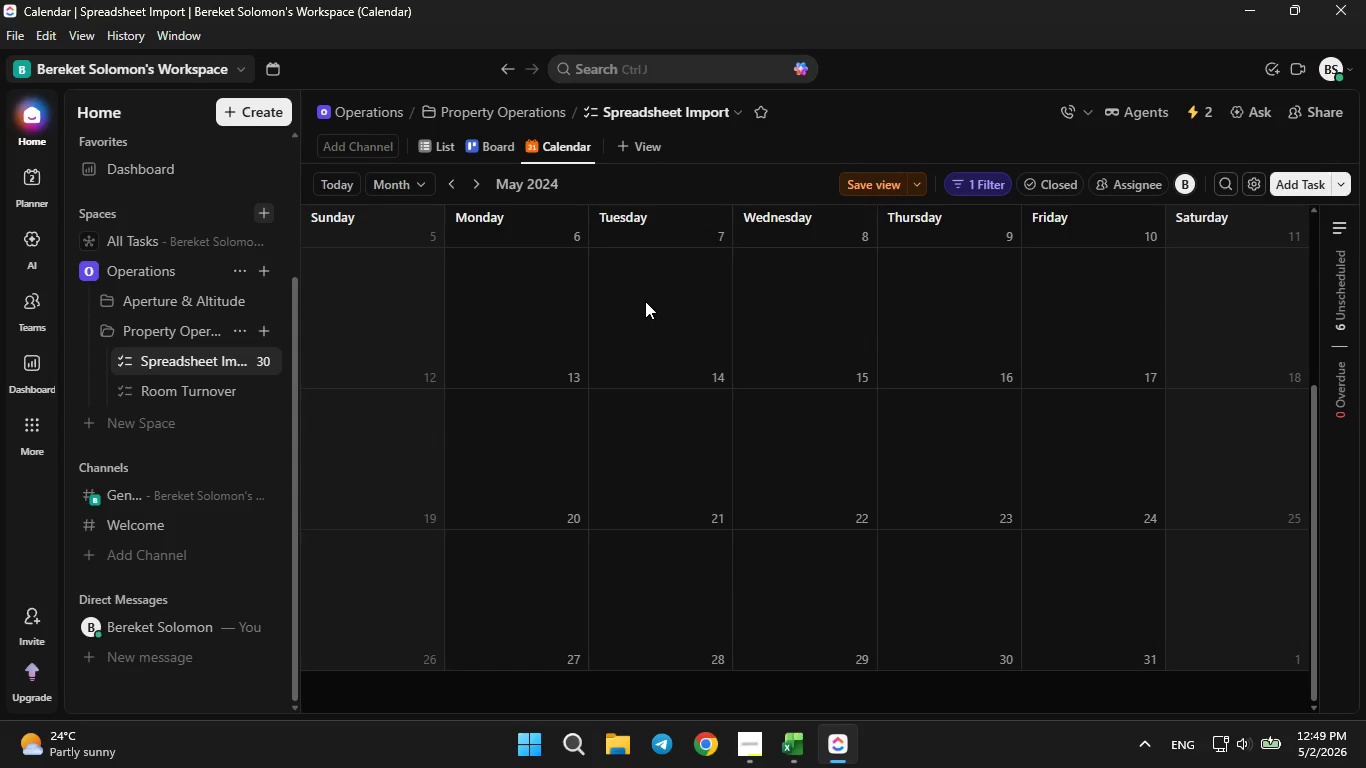 
scroll: coordinate [496, 391], scroll_direction: up, amount: 3.0
 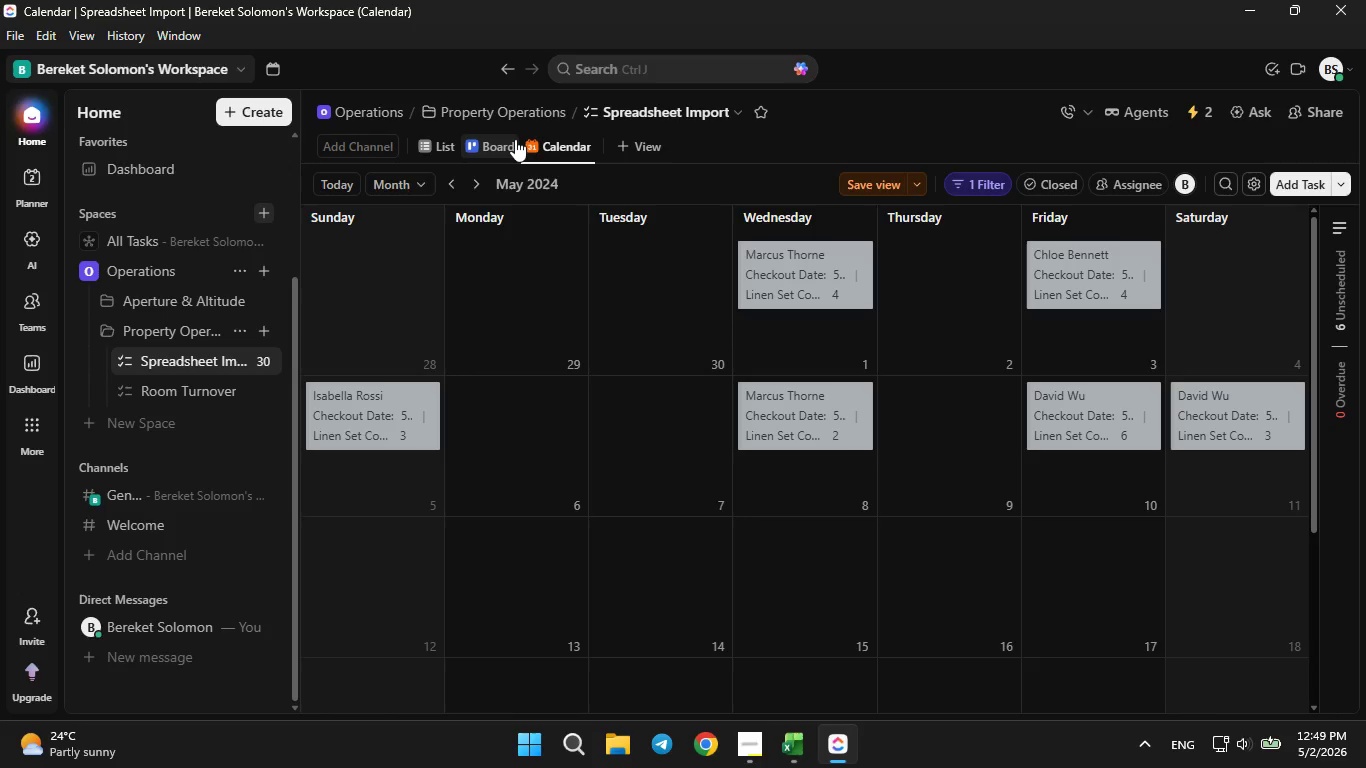 
left_click([474, 140])
 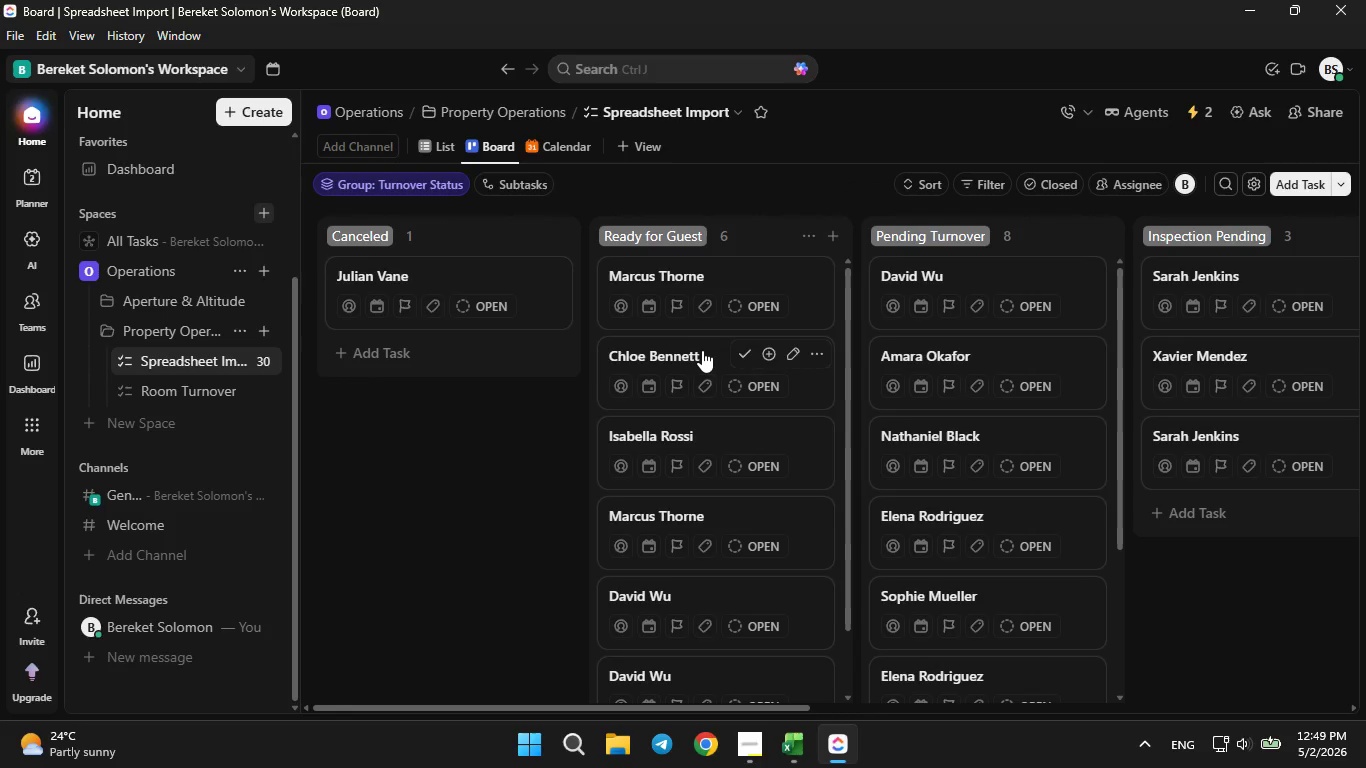 
left_click_drag(start_coordinate=[702, 350], to_coordinate=[442, 339])
 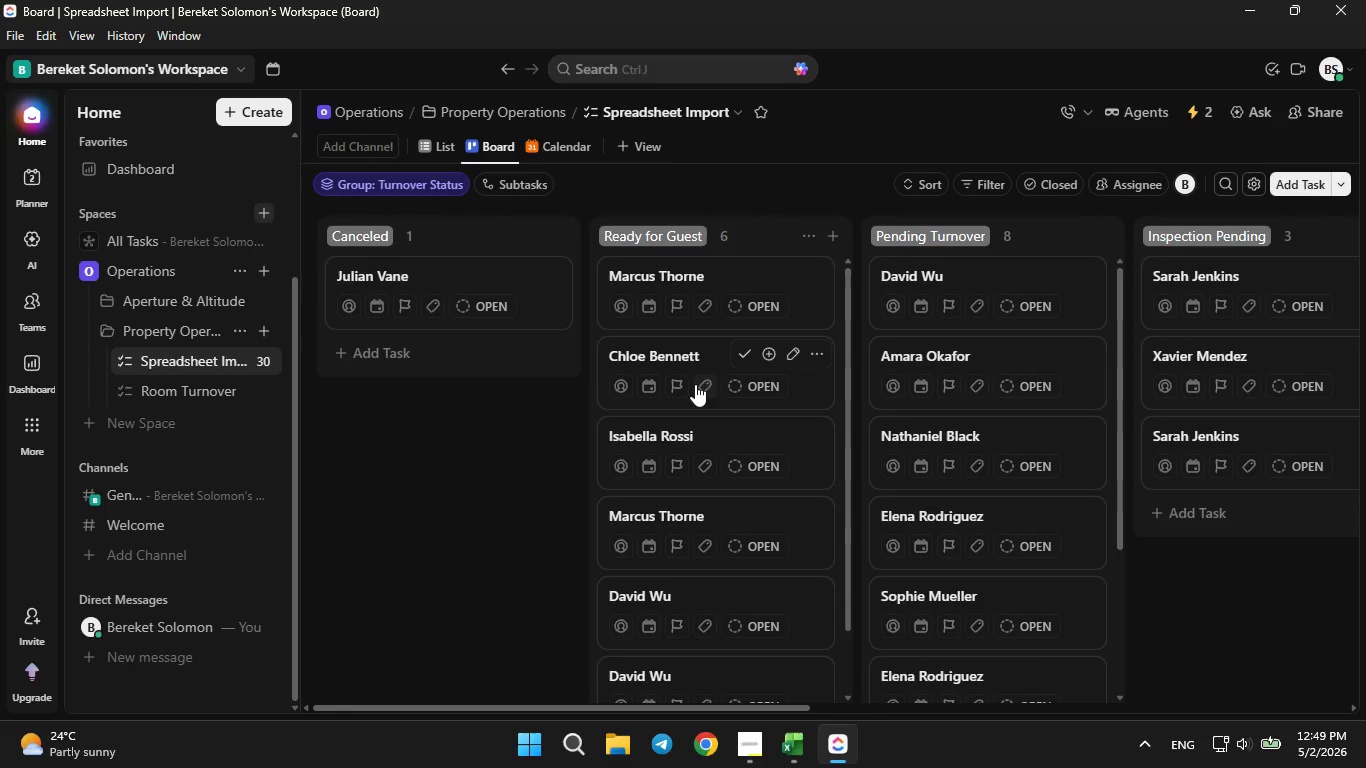 
left_click_drag(start_coordinate=[693, 353], to_coordinate=[665, 369])
 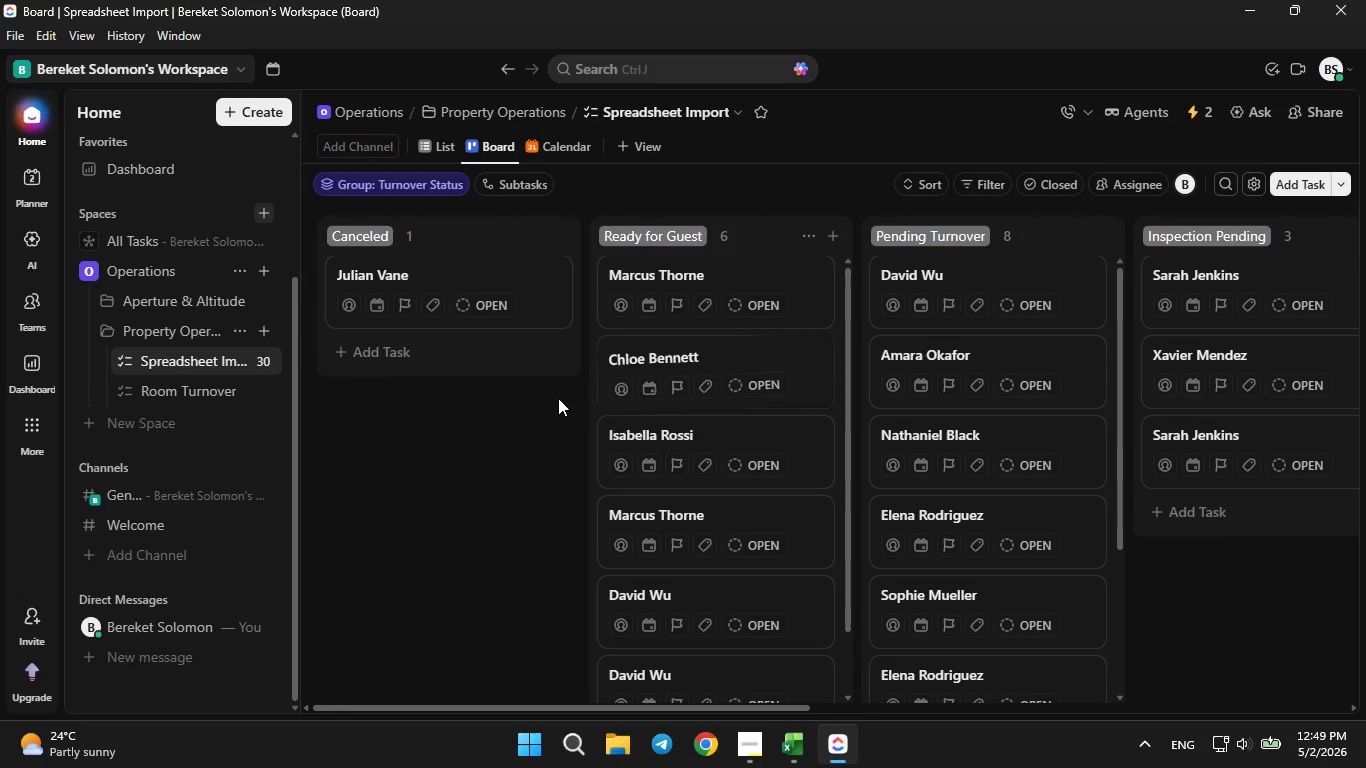 
left_click_drag(start_coordinate=[650, 375], to_coordinate=[445, 361])
 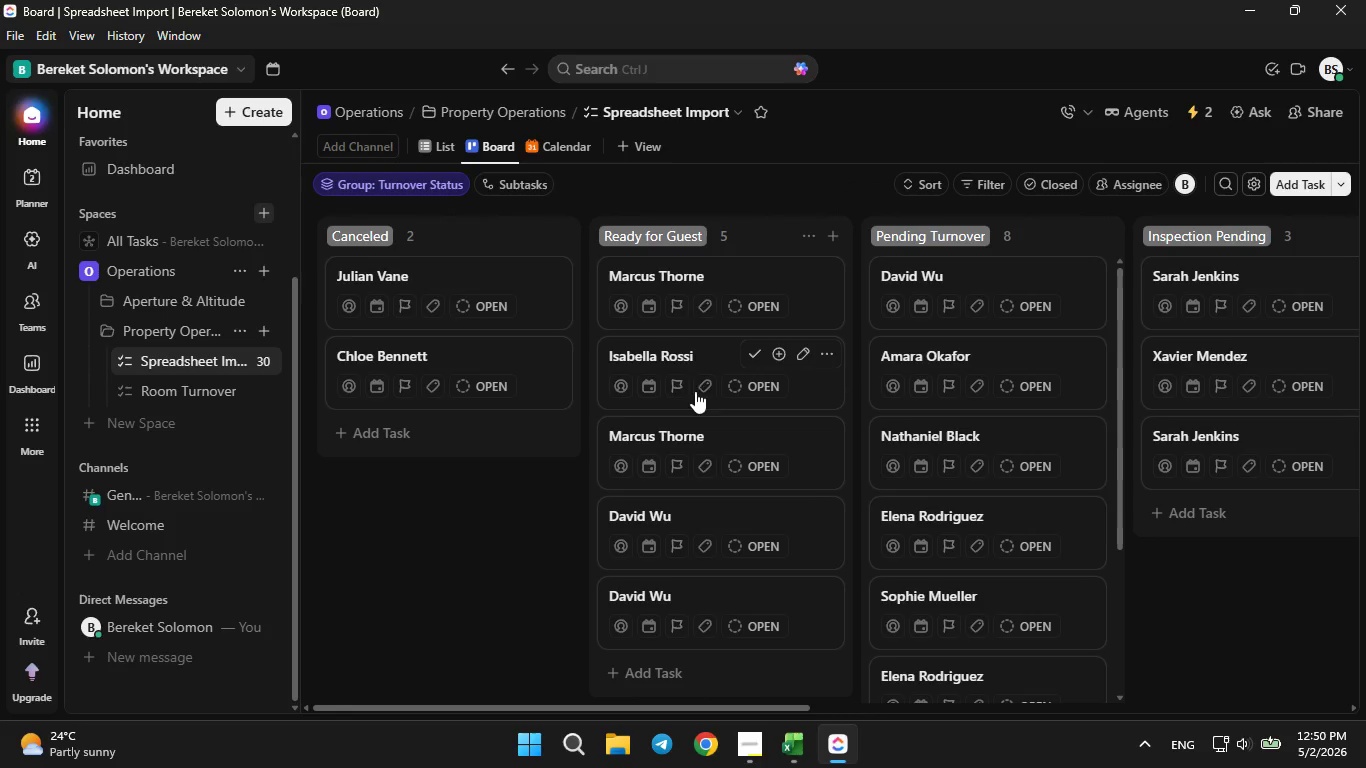 
scroll: coordinate [668, 364], scroll_direction: down, amount: 3.0
 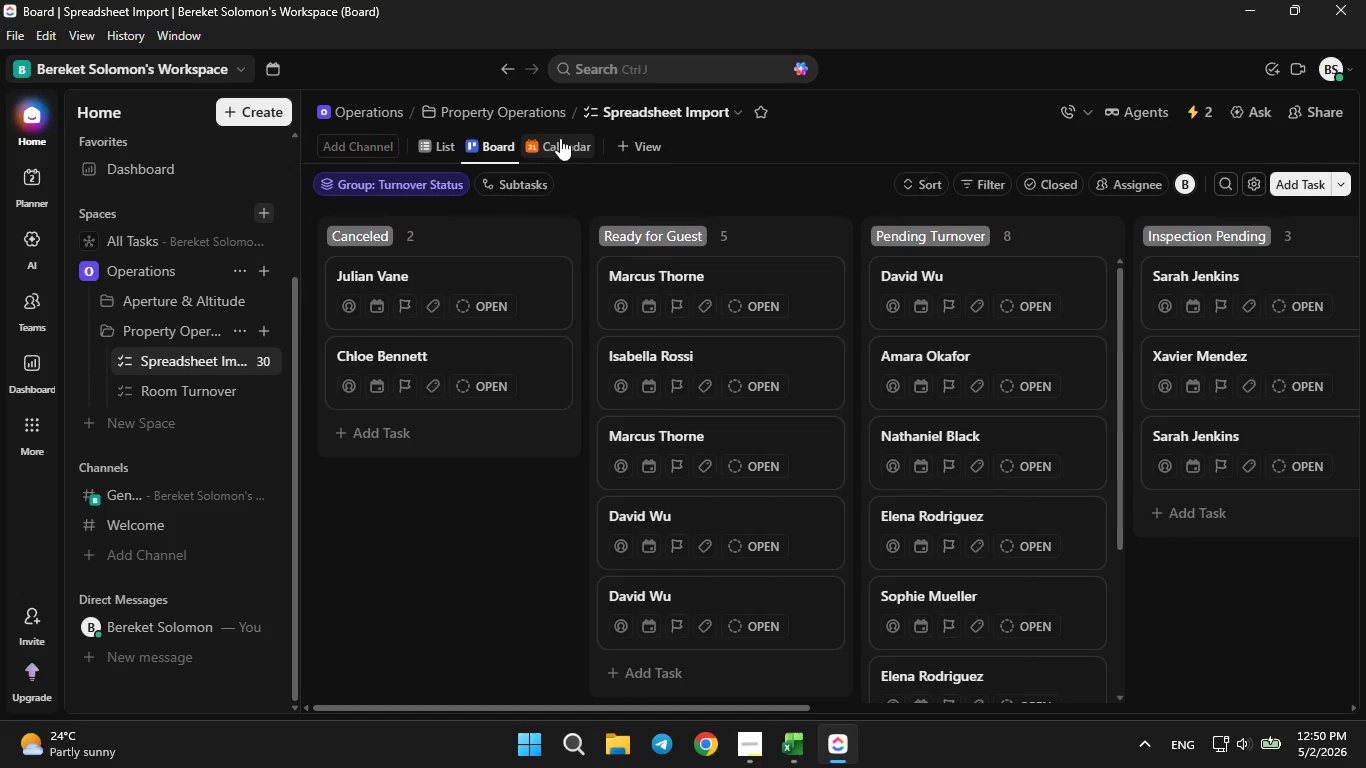 
left_click([556, 136])
 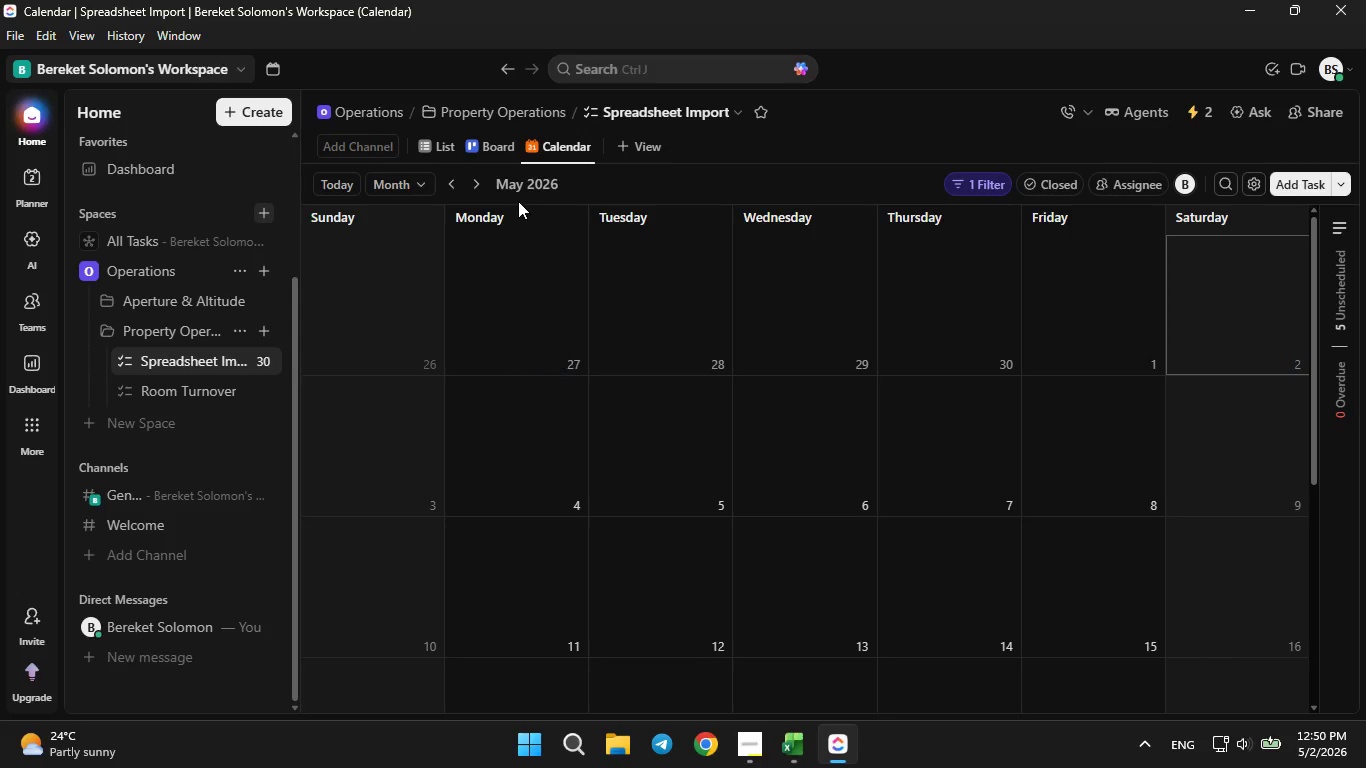 
wait(5.16)
 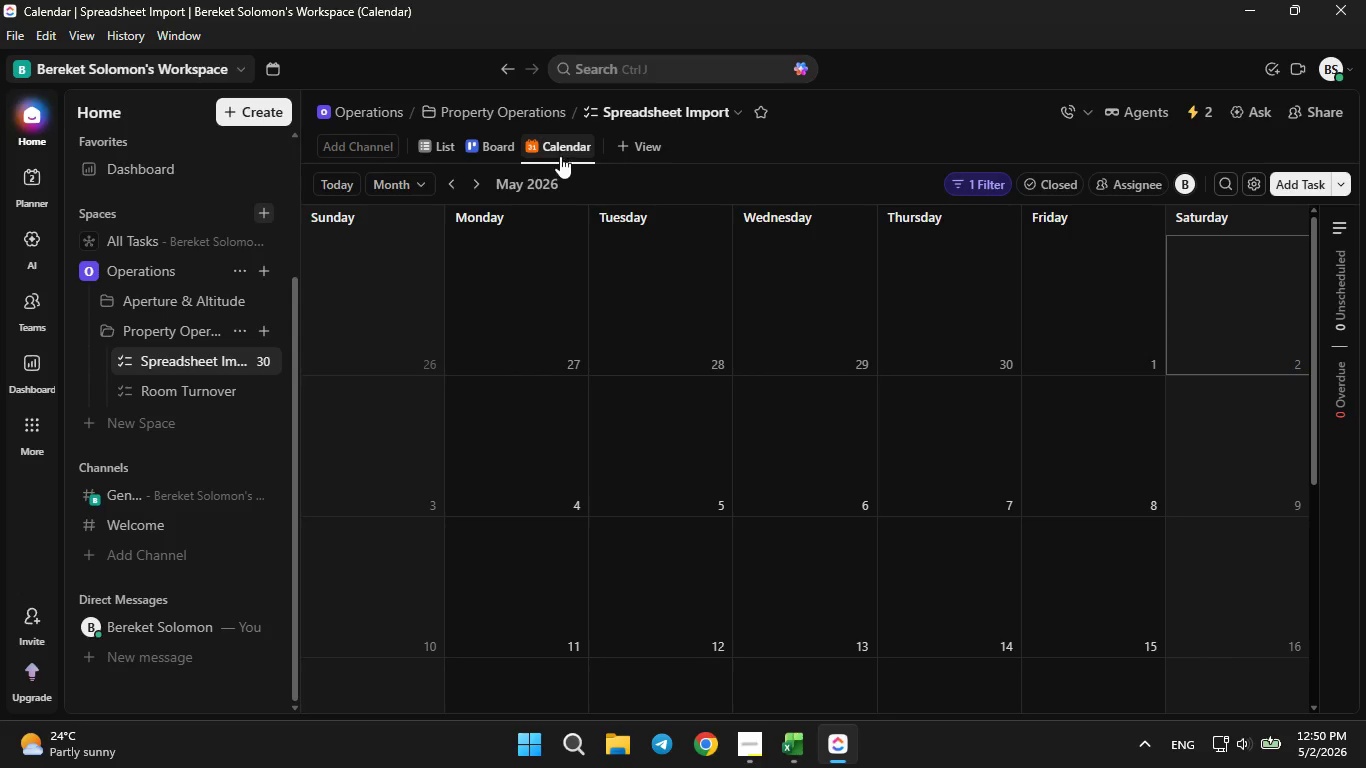 
double_click([448, 186])
 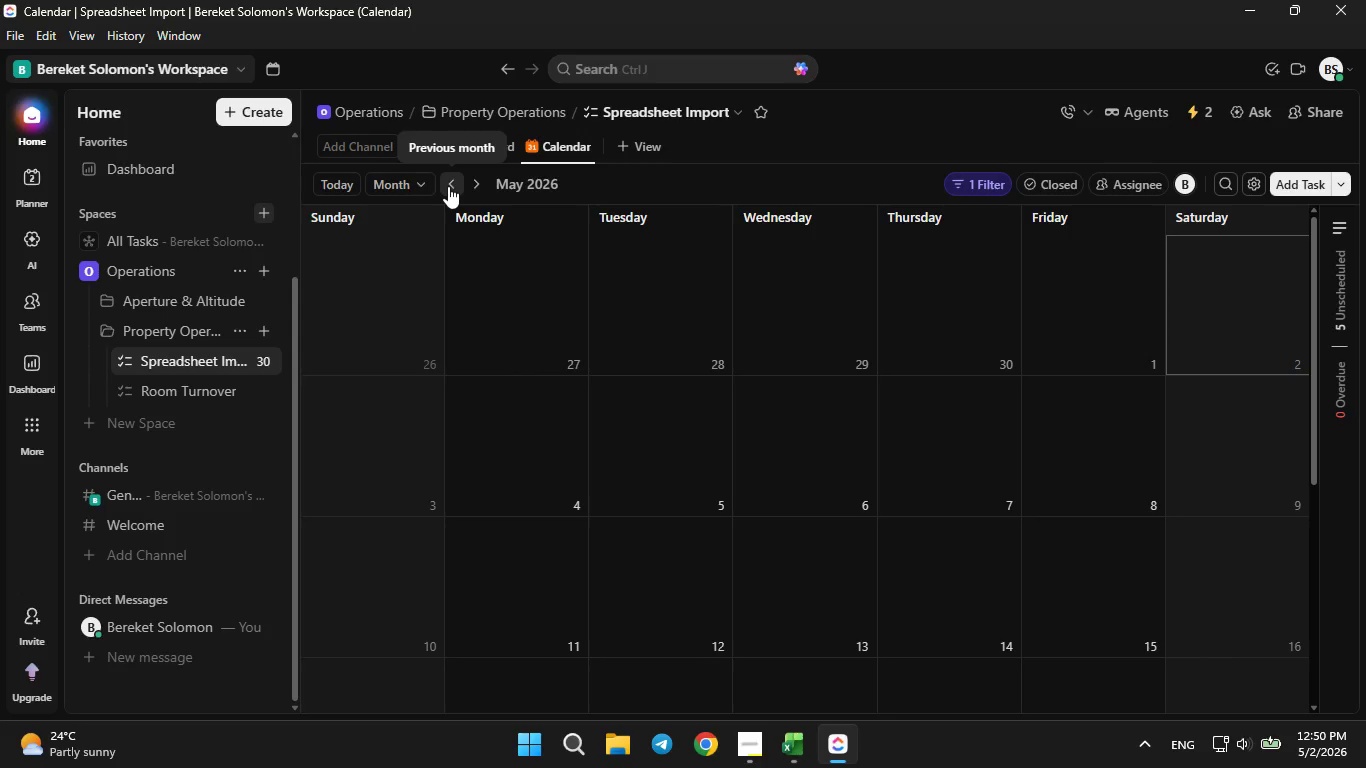 
triple_click([448, 186])
 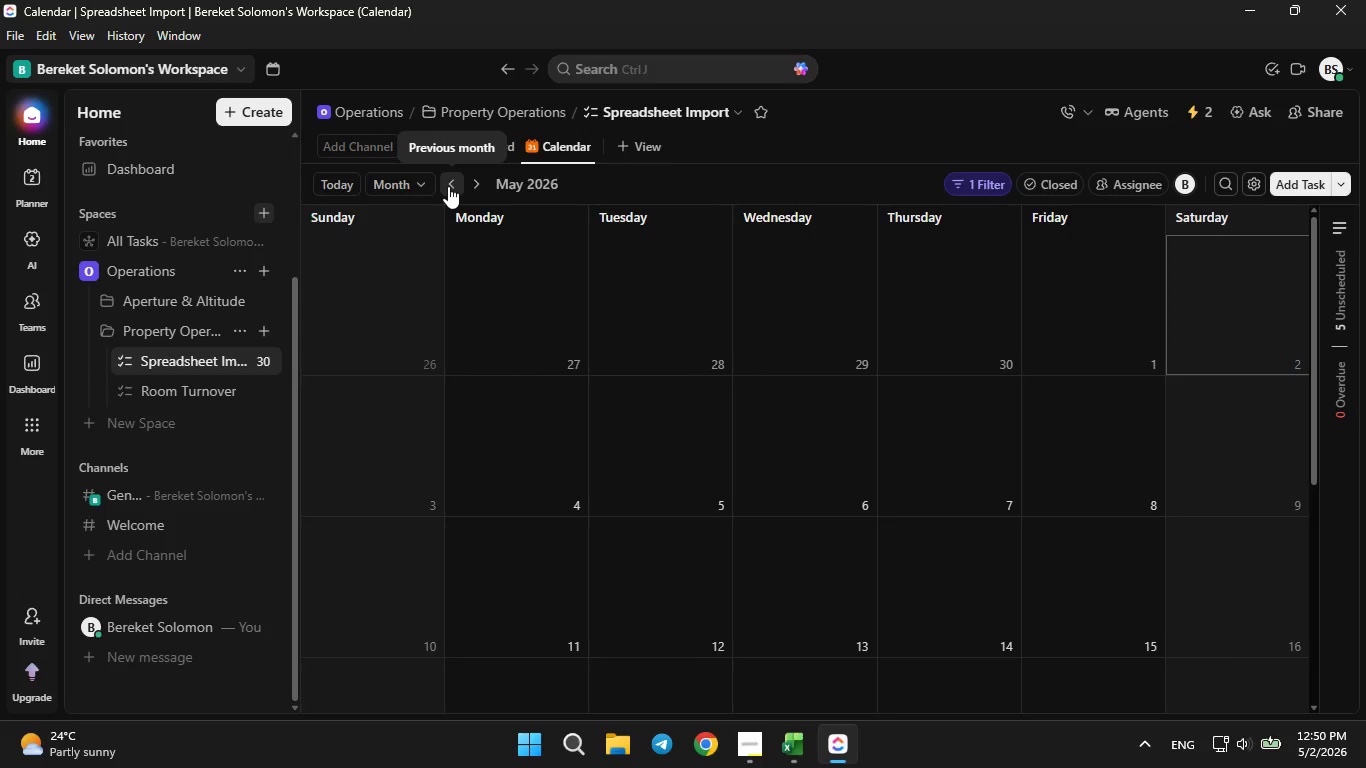 
triple_click([448, 186])
 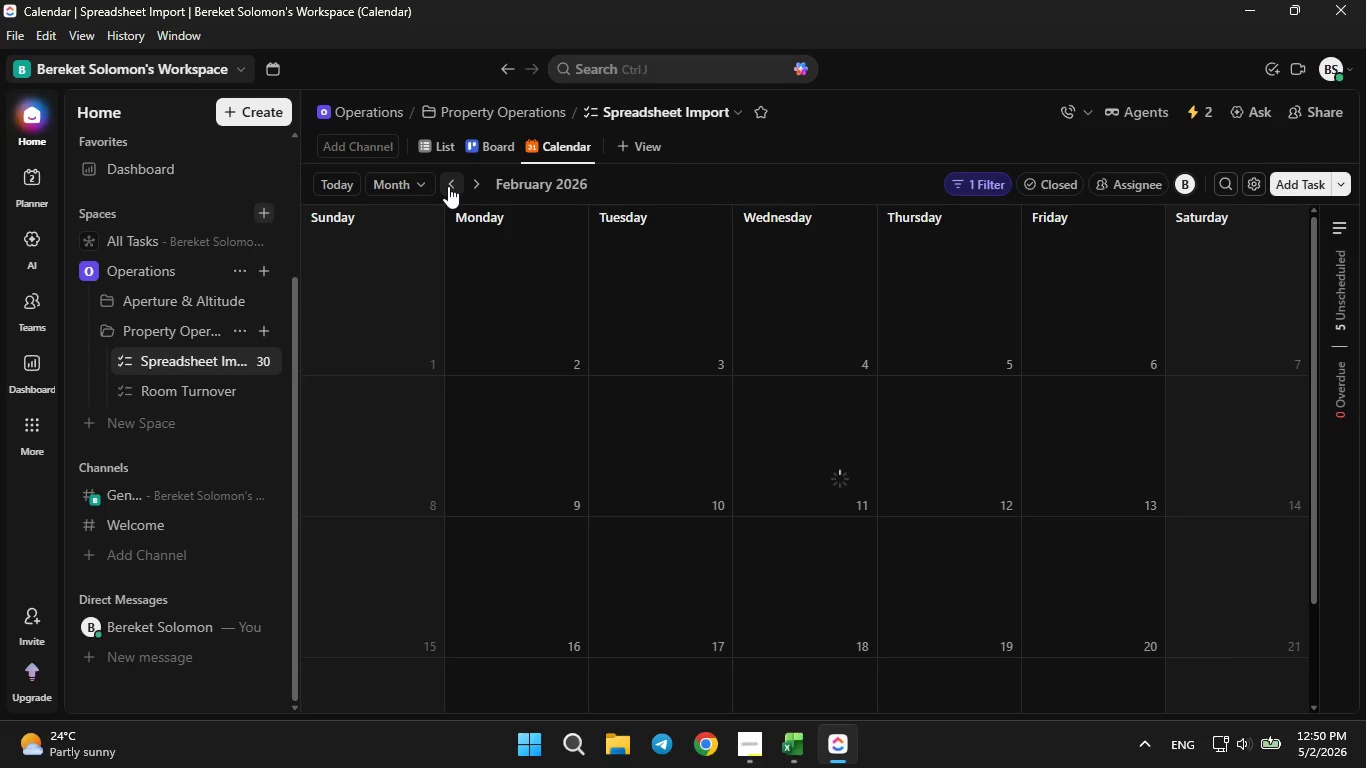 
triple_click([448, 186])
 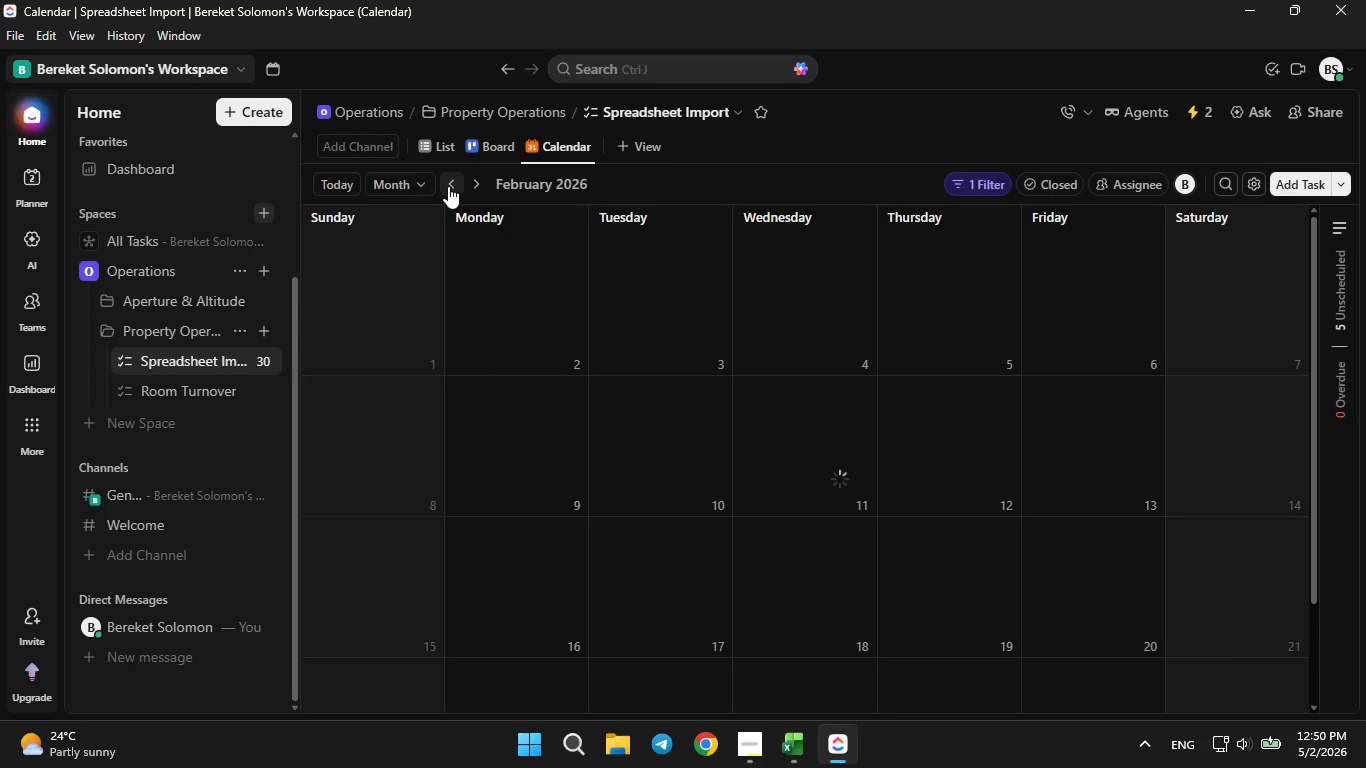 
triple_click([448, 186])
 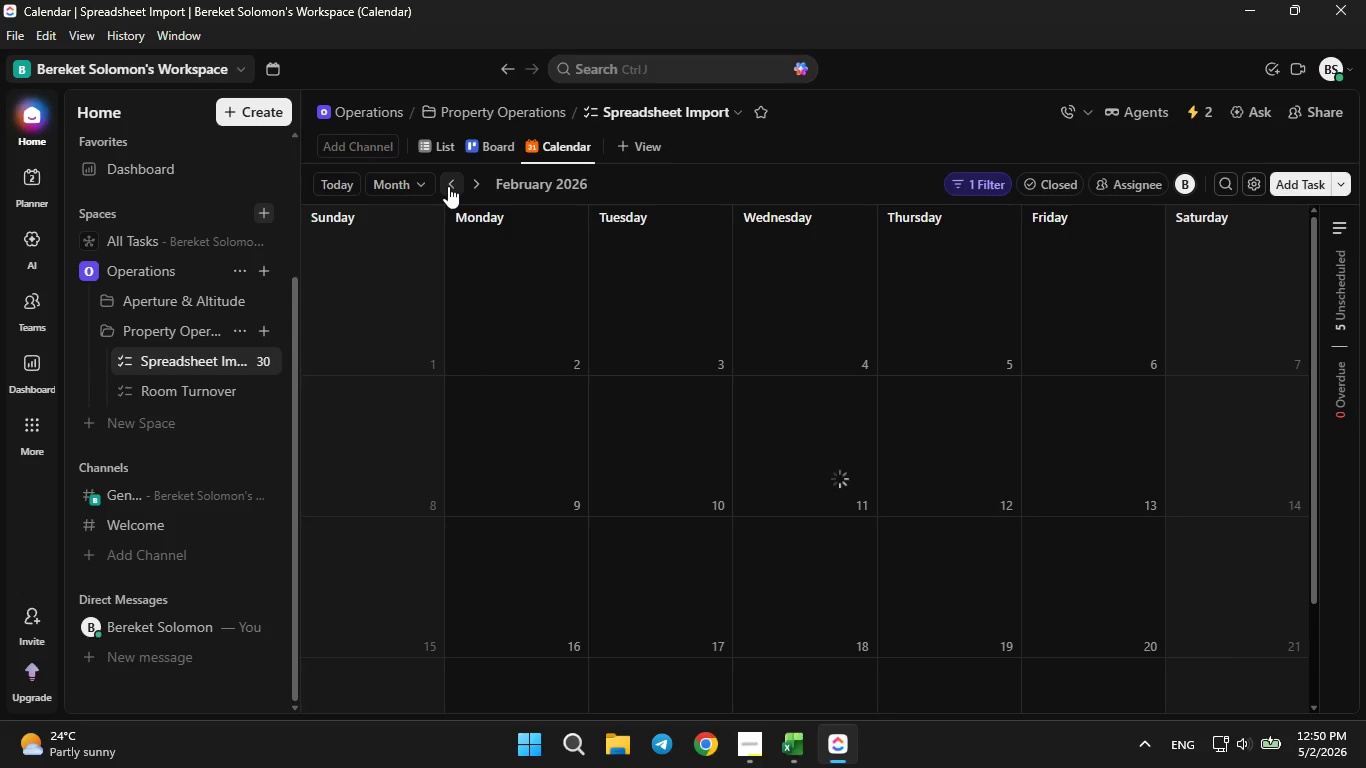 
triple_click([448, 184])
 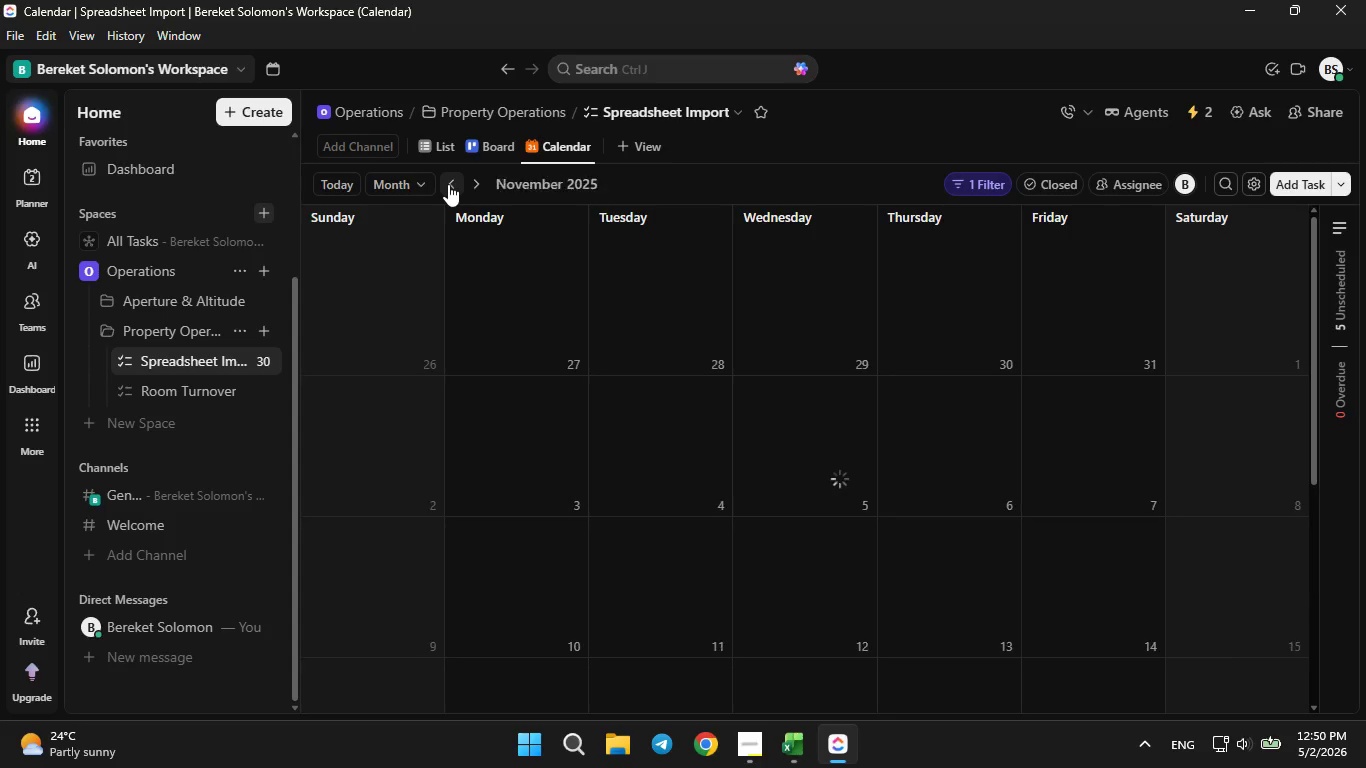 
triple_click([448, 184])
 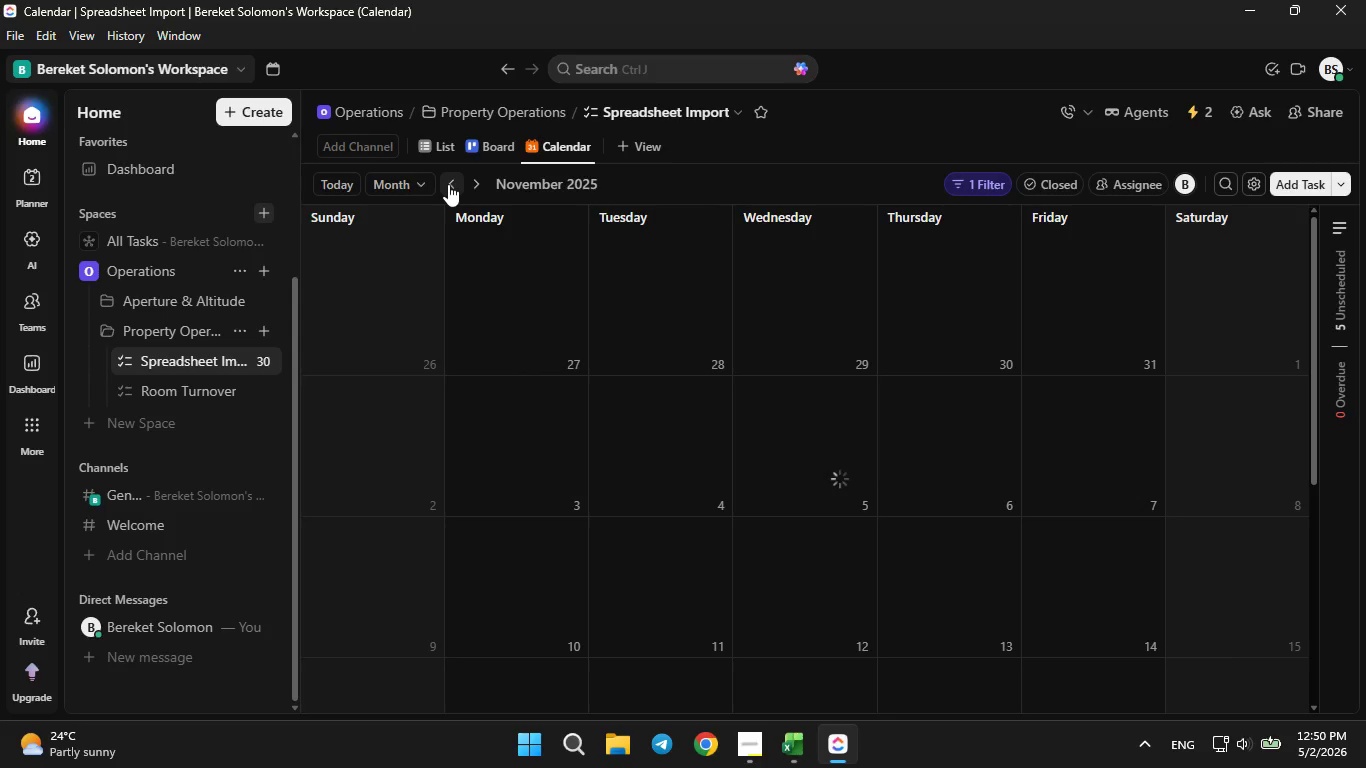 
triple_click([448, 184])
 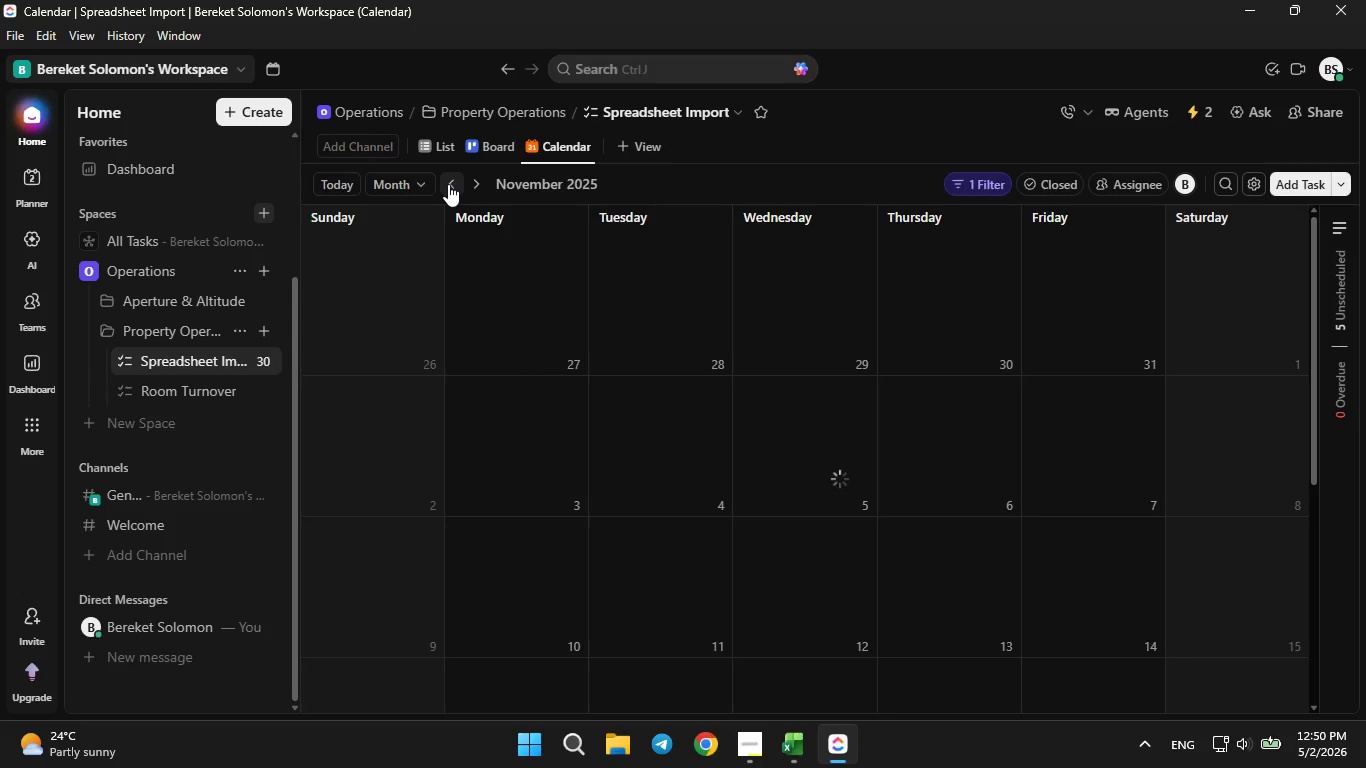 
triple_click([447, 184])
 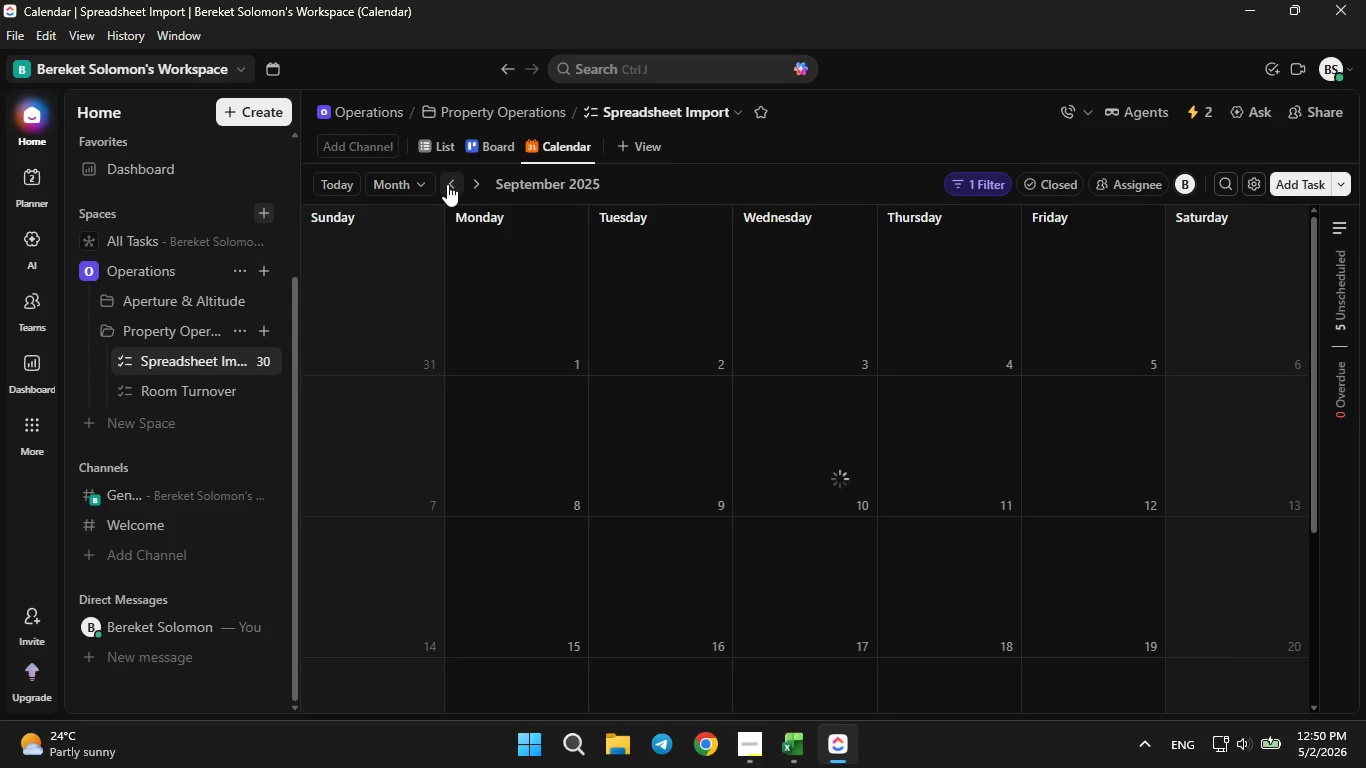 
triple_click([447, 184])
 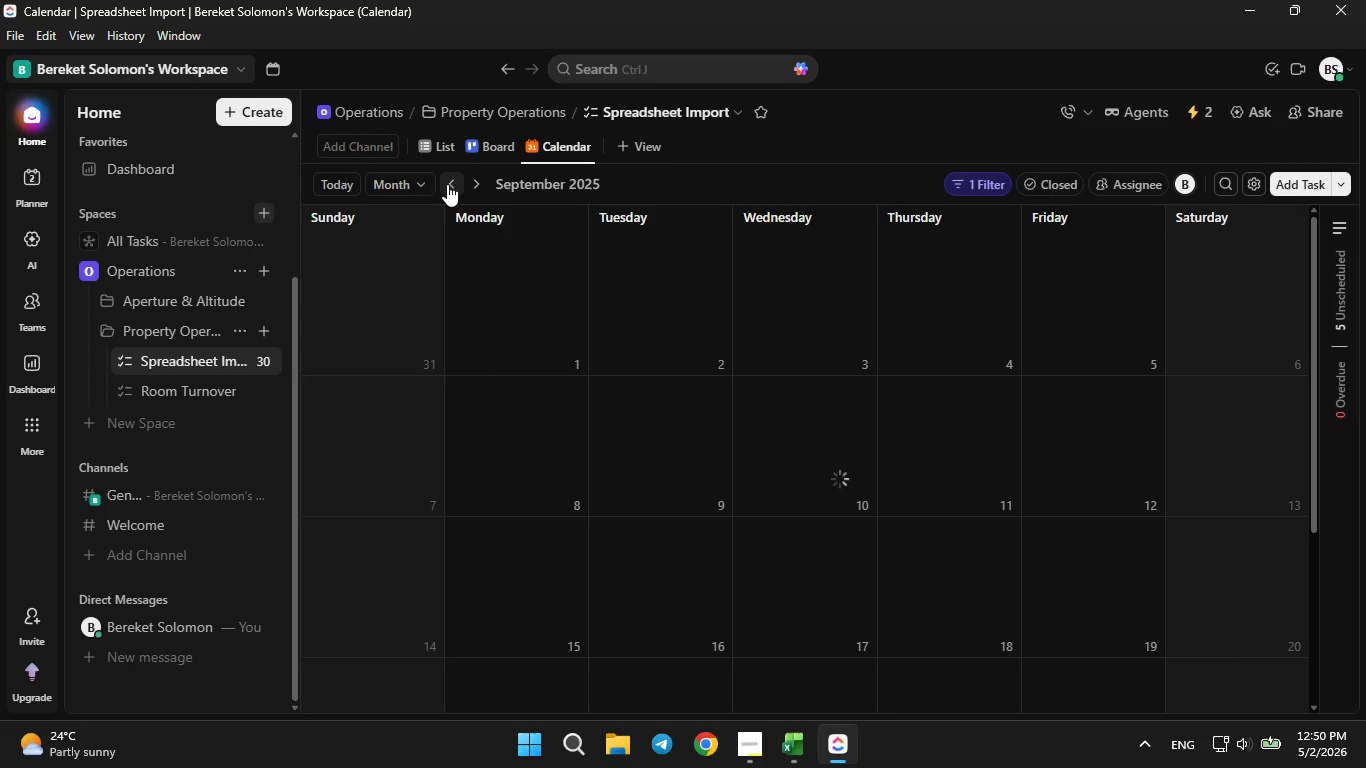 
triple_click([447, 184])
 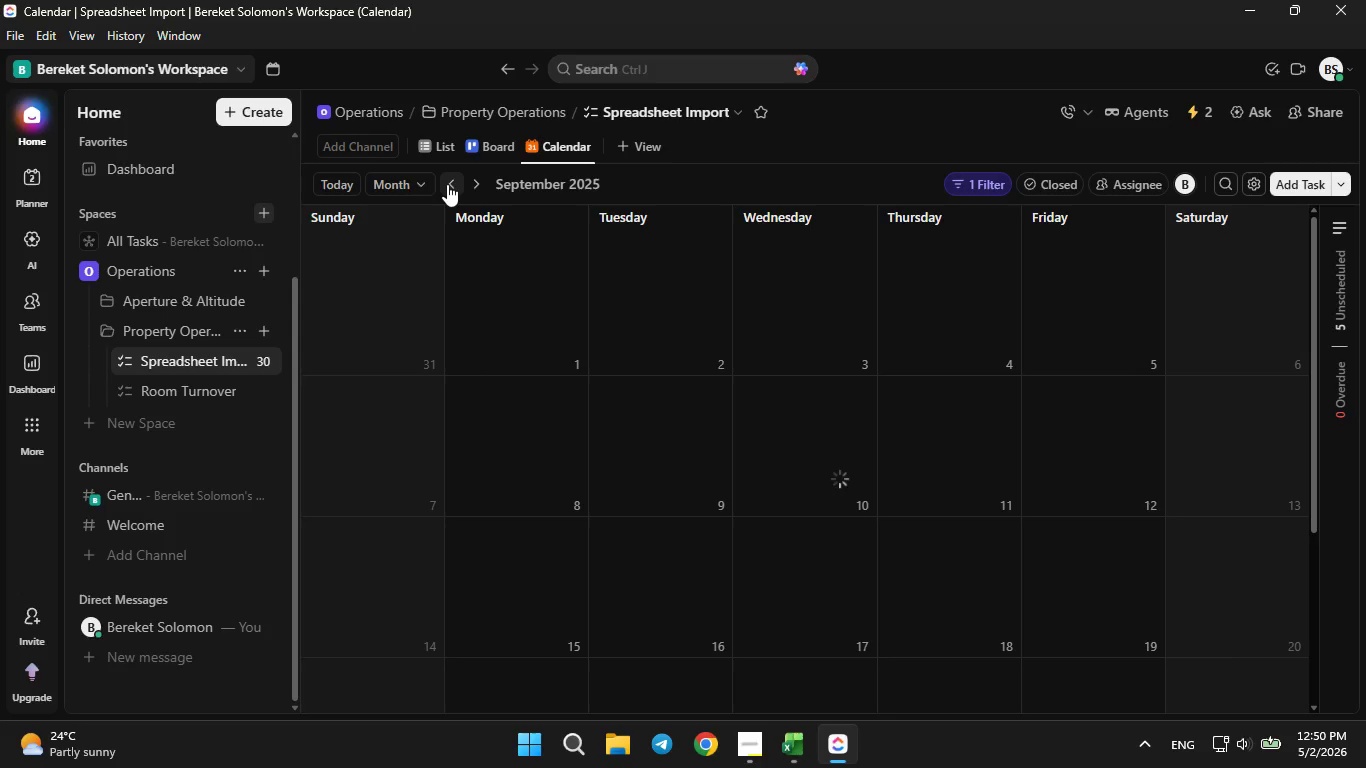 
triple_click([447, 184])
 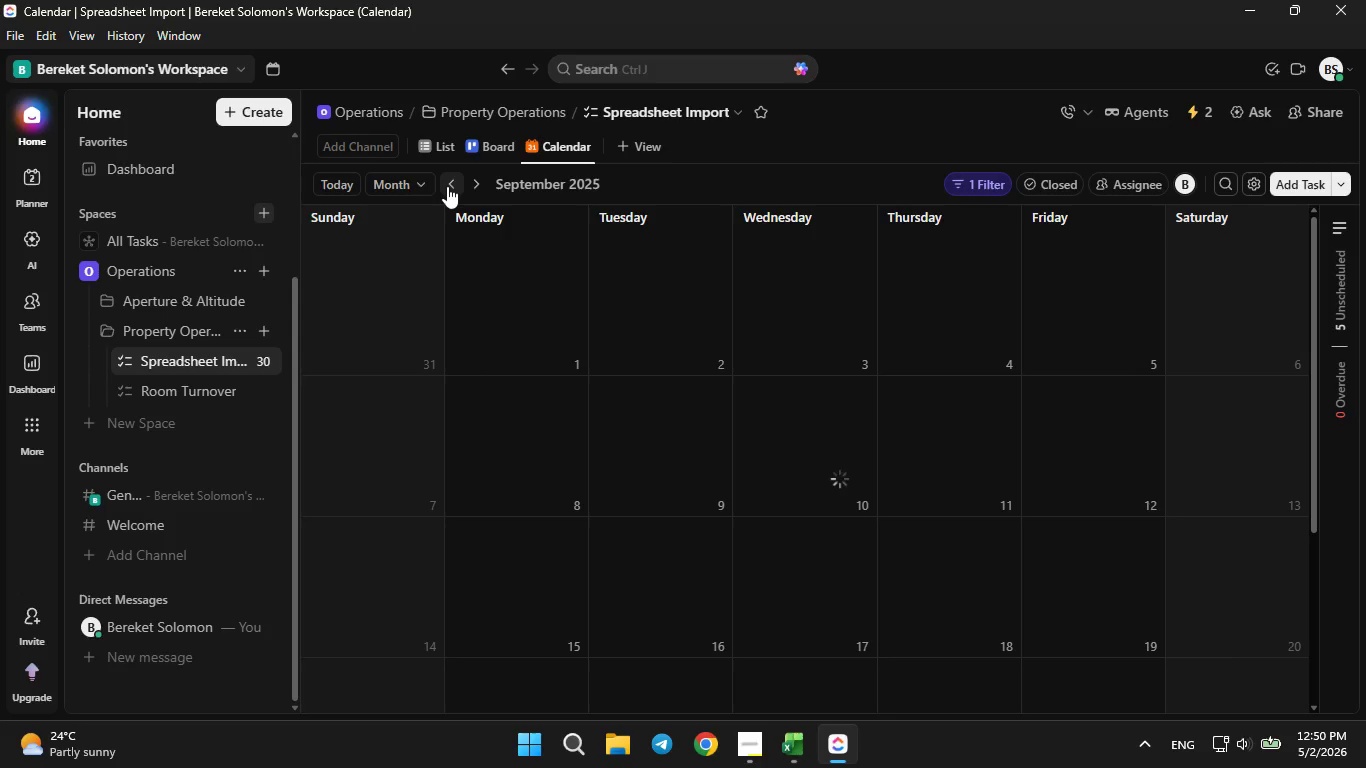 
triple_click([447, 186])
 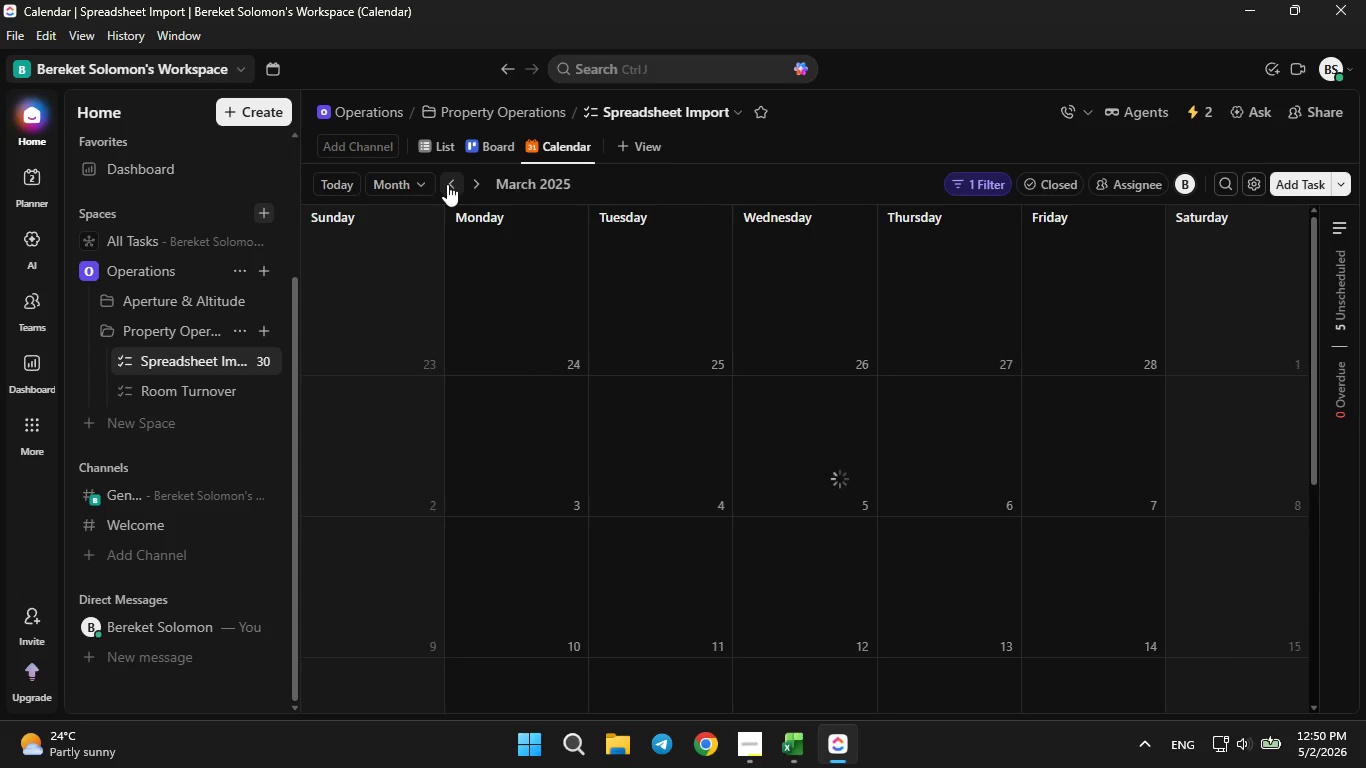 
double_click([447, 184])
 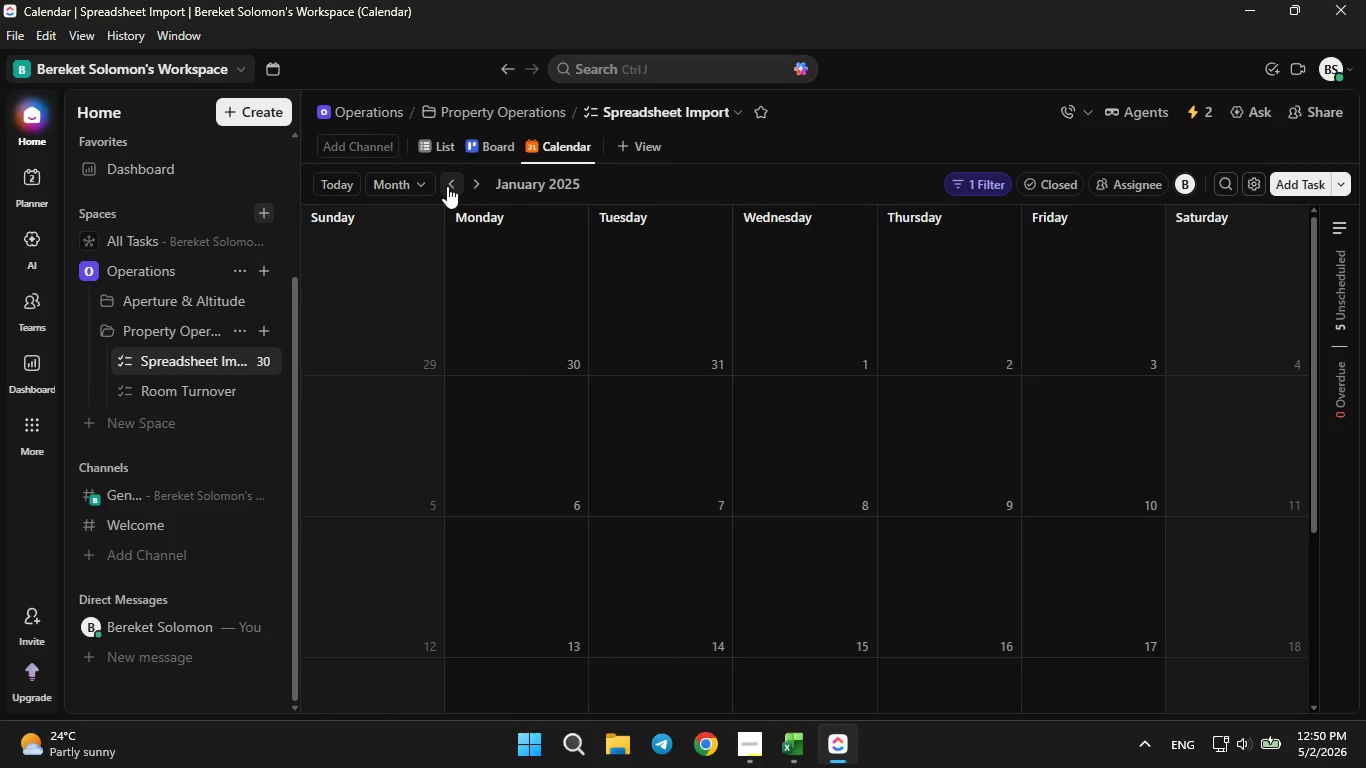 
double_click([447, 188])
 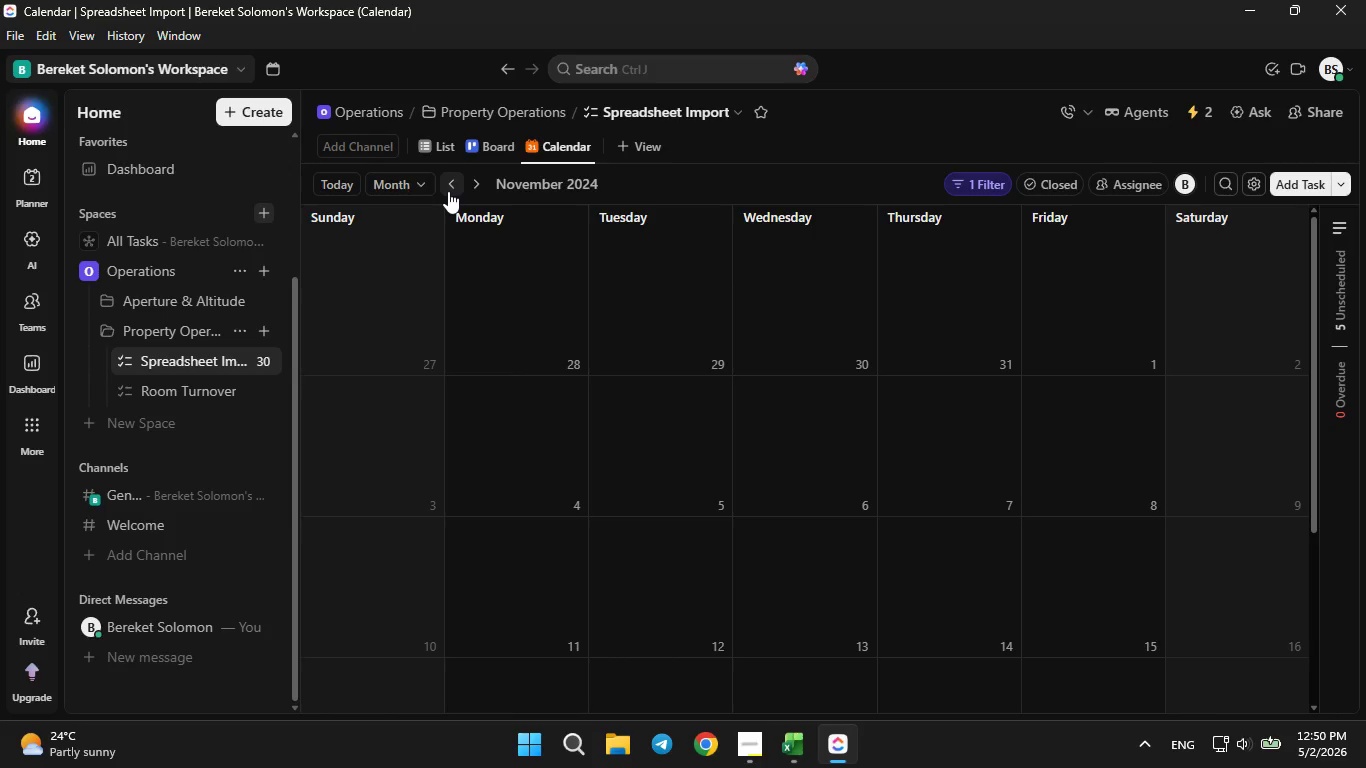 
left_click([448, 191])
 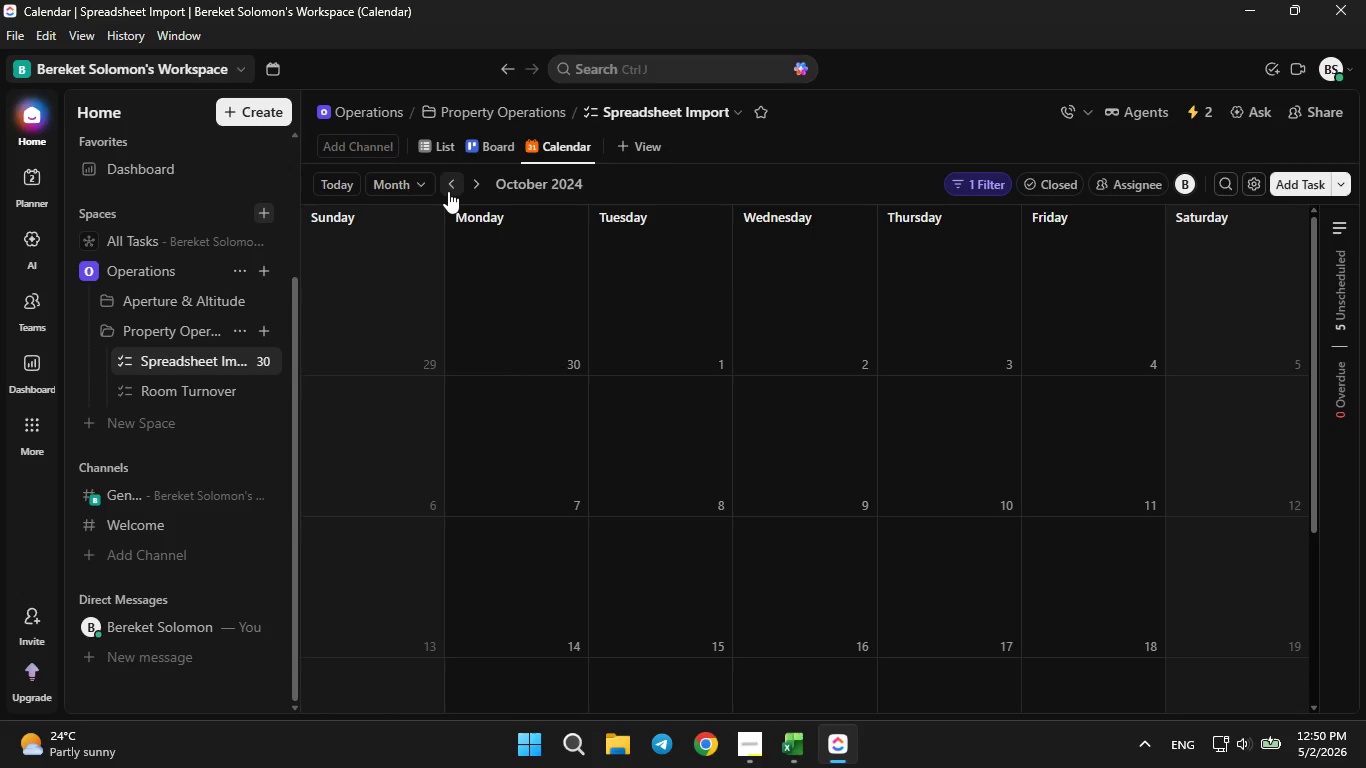 
left_click([448, 191])
 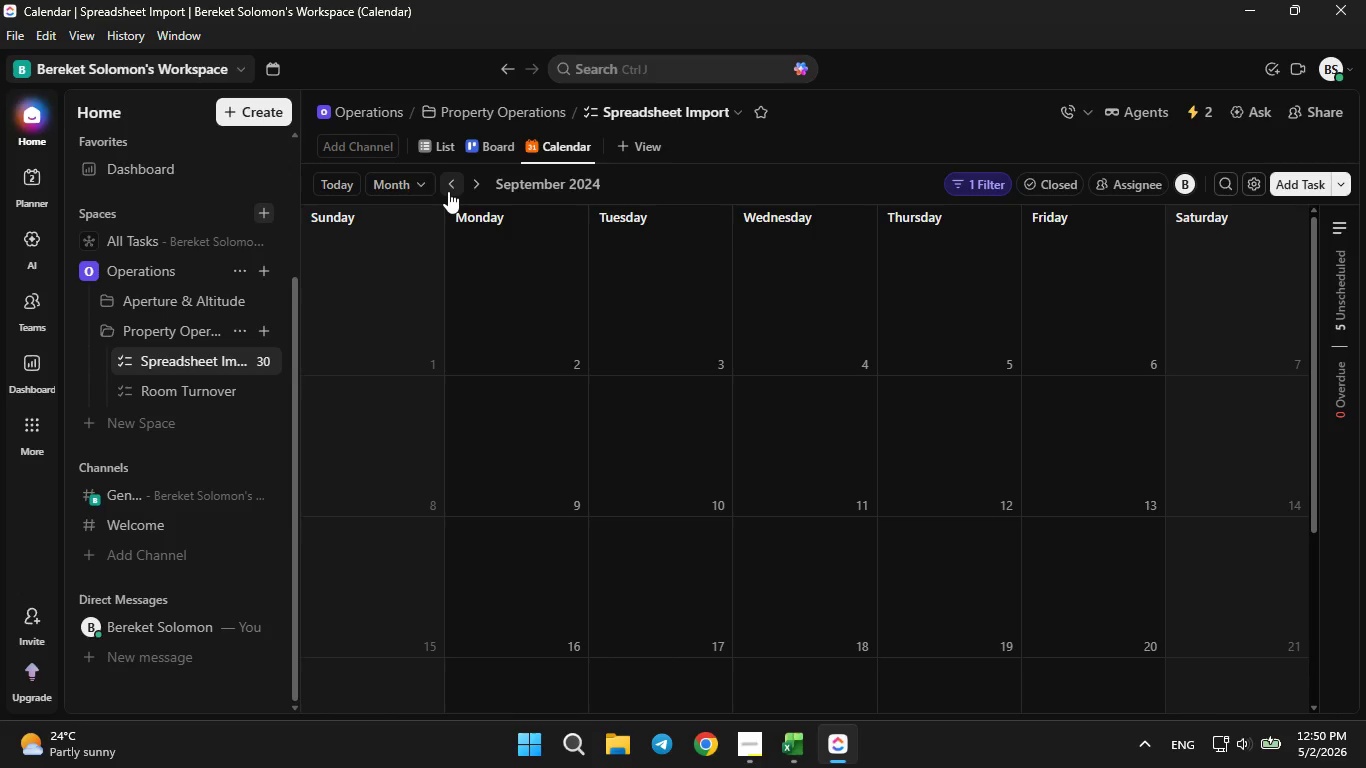 
left_click([448, 191])
 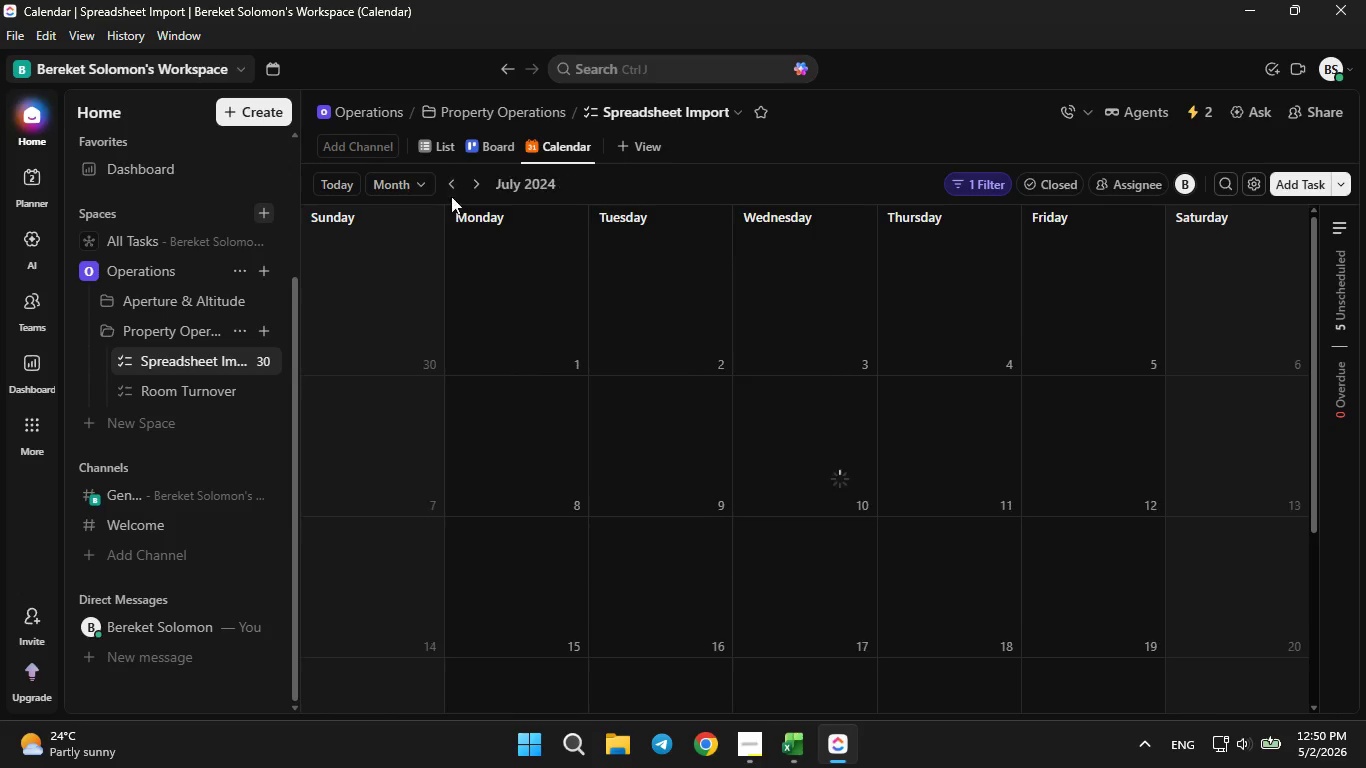 
left_click([451, 196])
 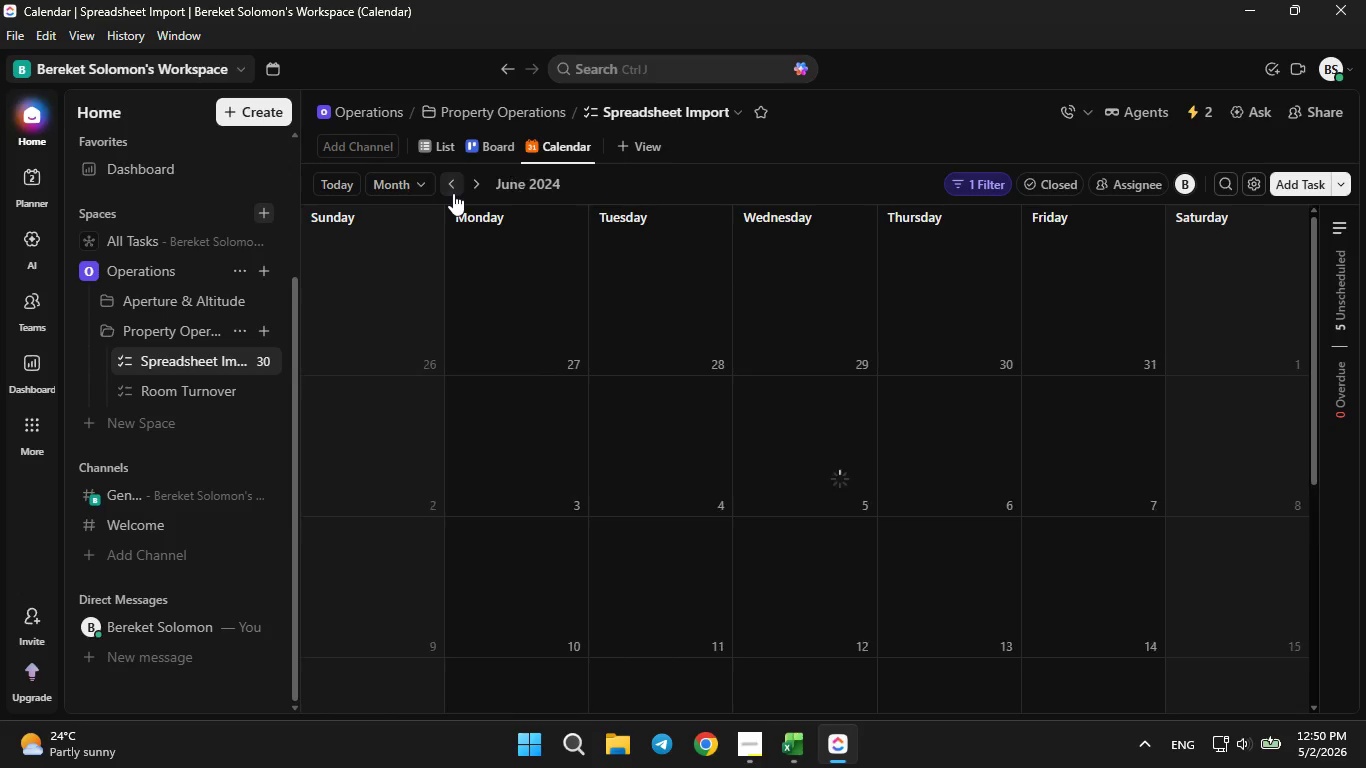 
left_click([453, 193])
 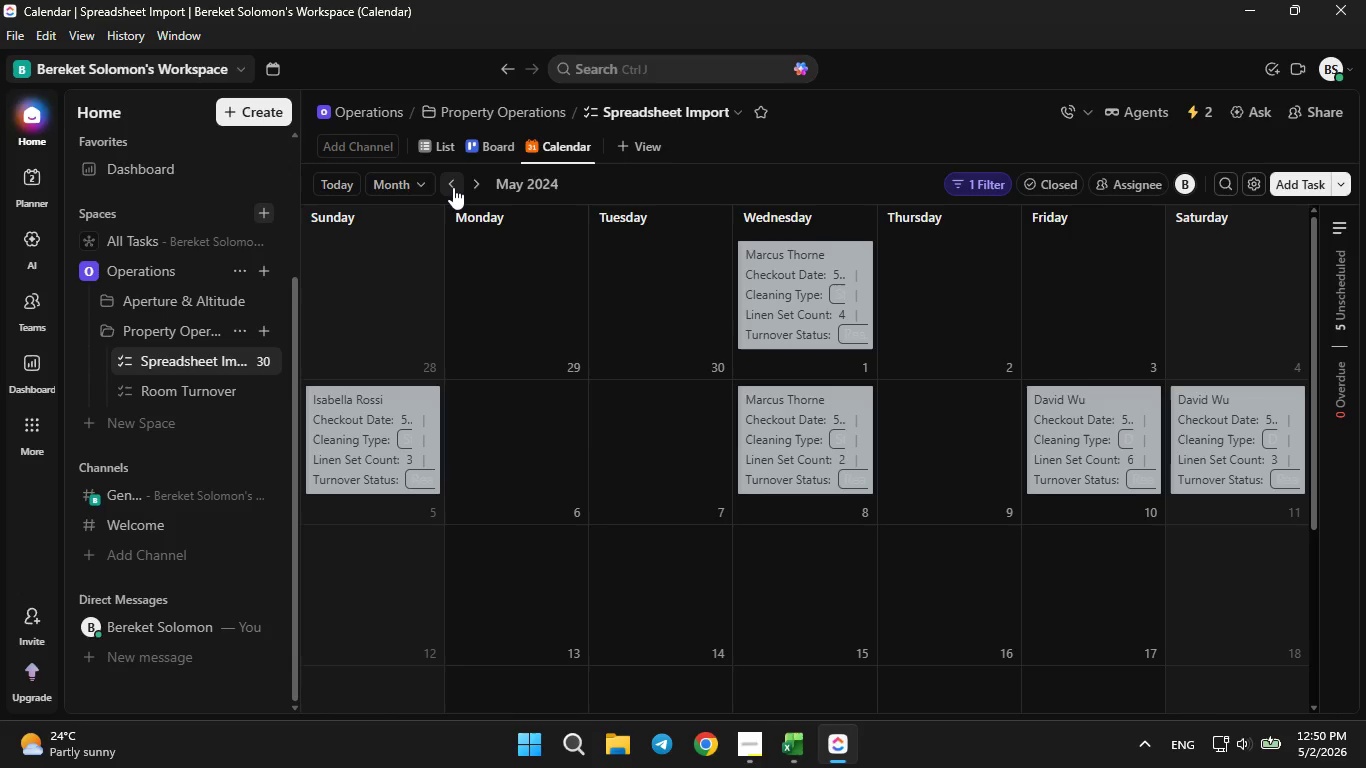 
wait(11.27)
 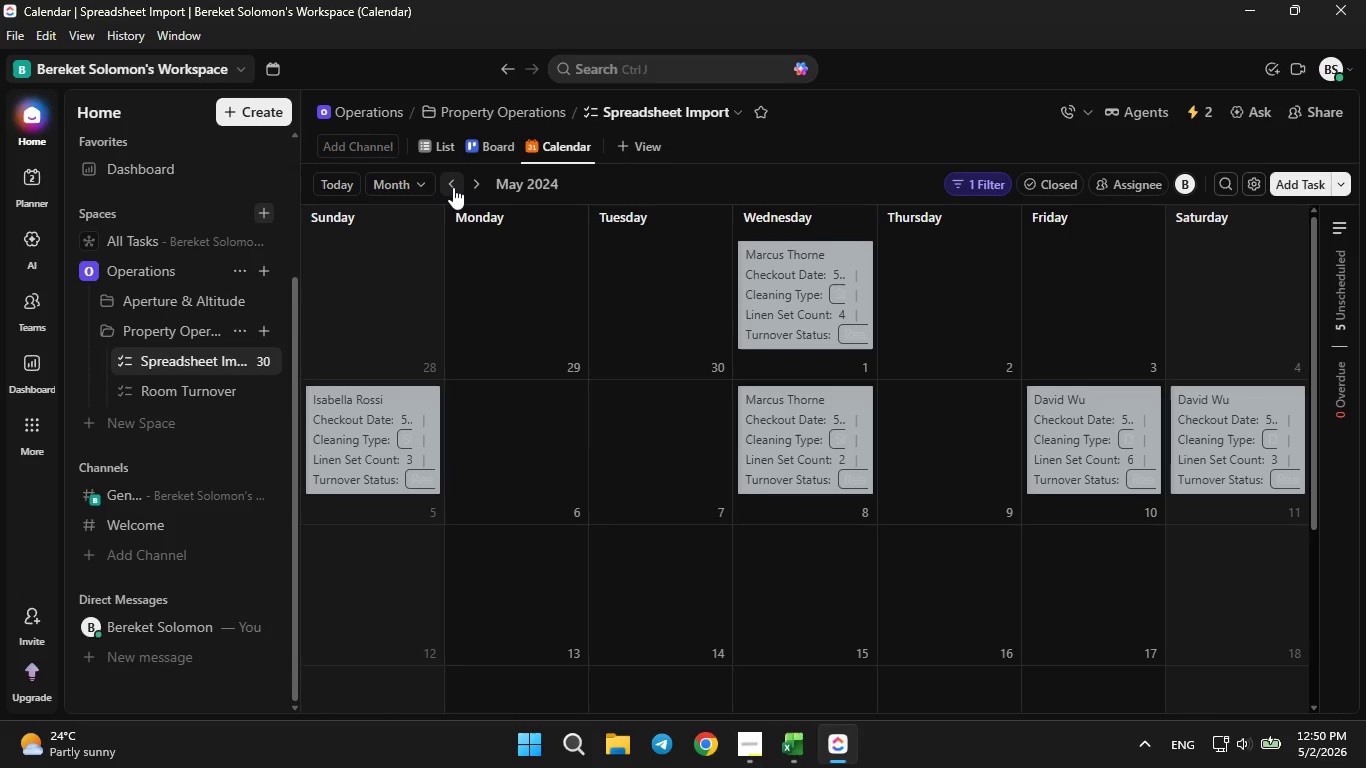 
left_click([506, 140])
 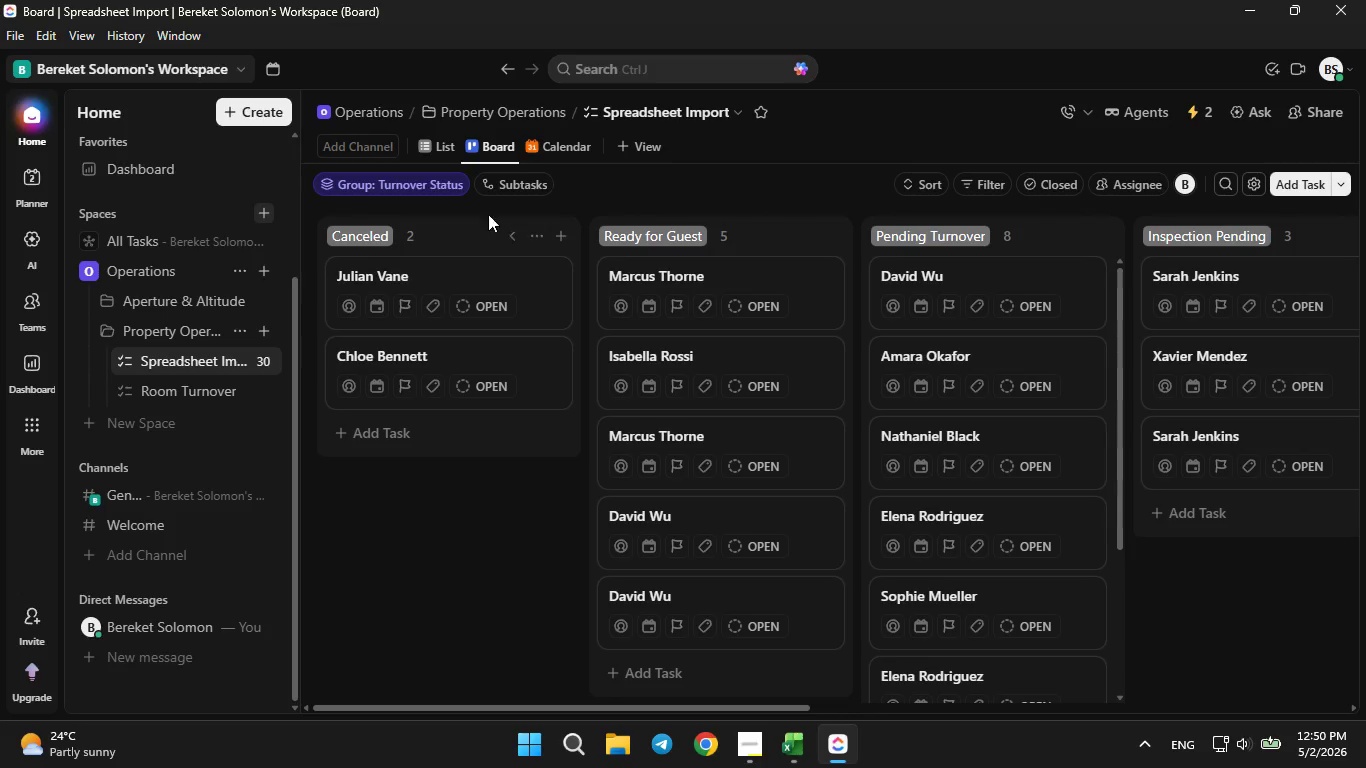 
left_click([431, 144])
 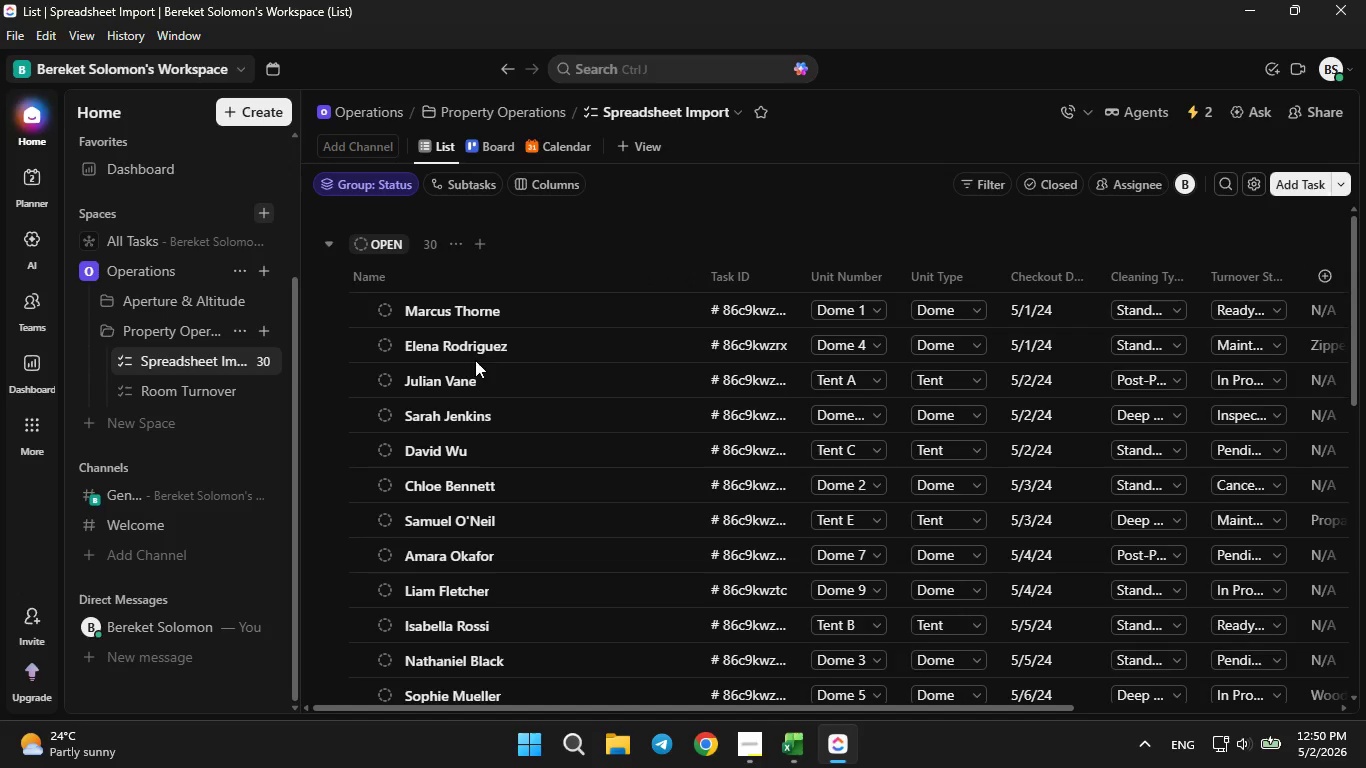 
scroll: coordinate [489, 399], scroll_direction: down, amount: 7.0
 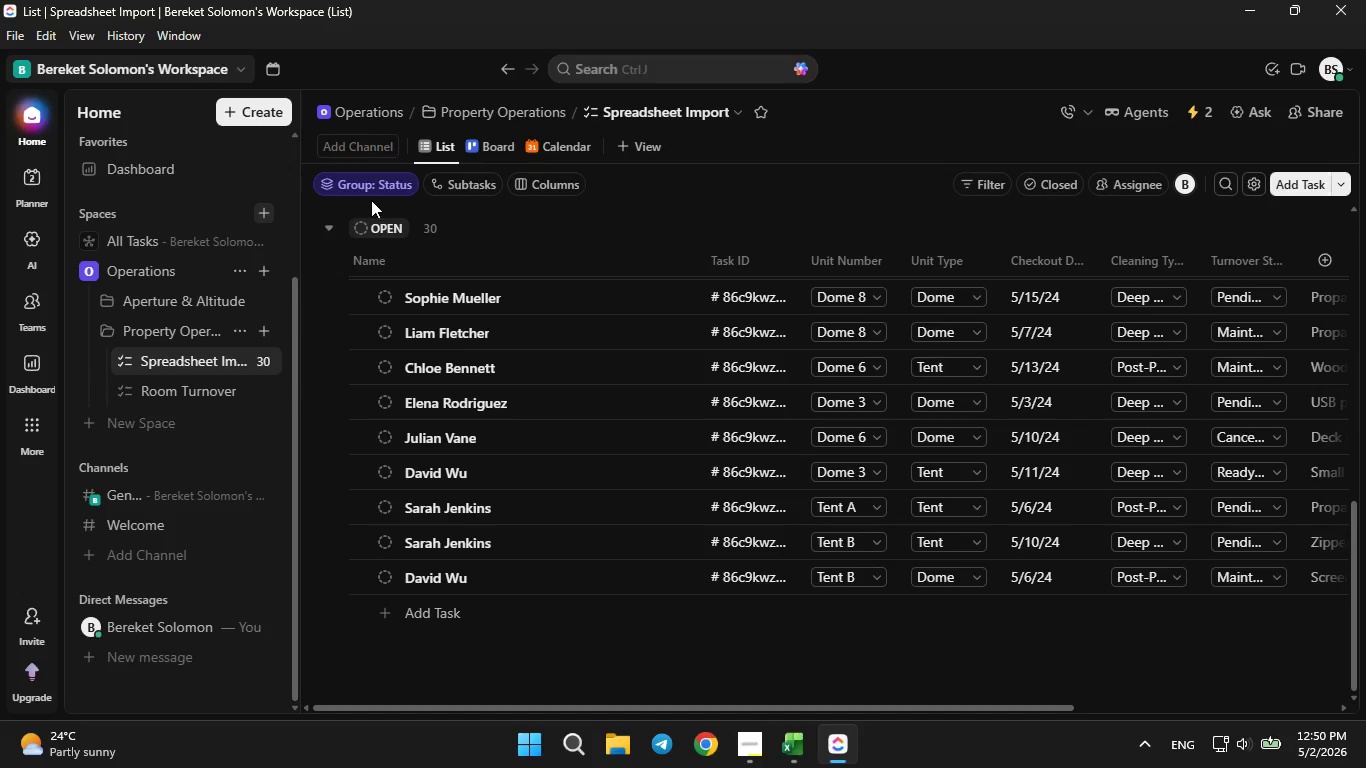 
left_click([371, 183])
 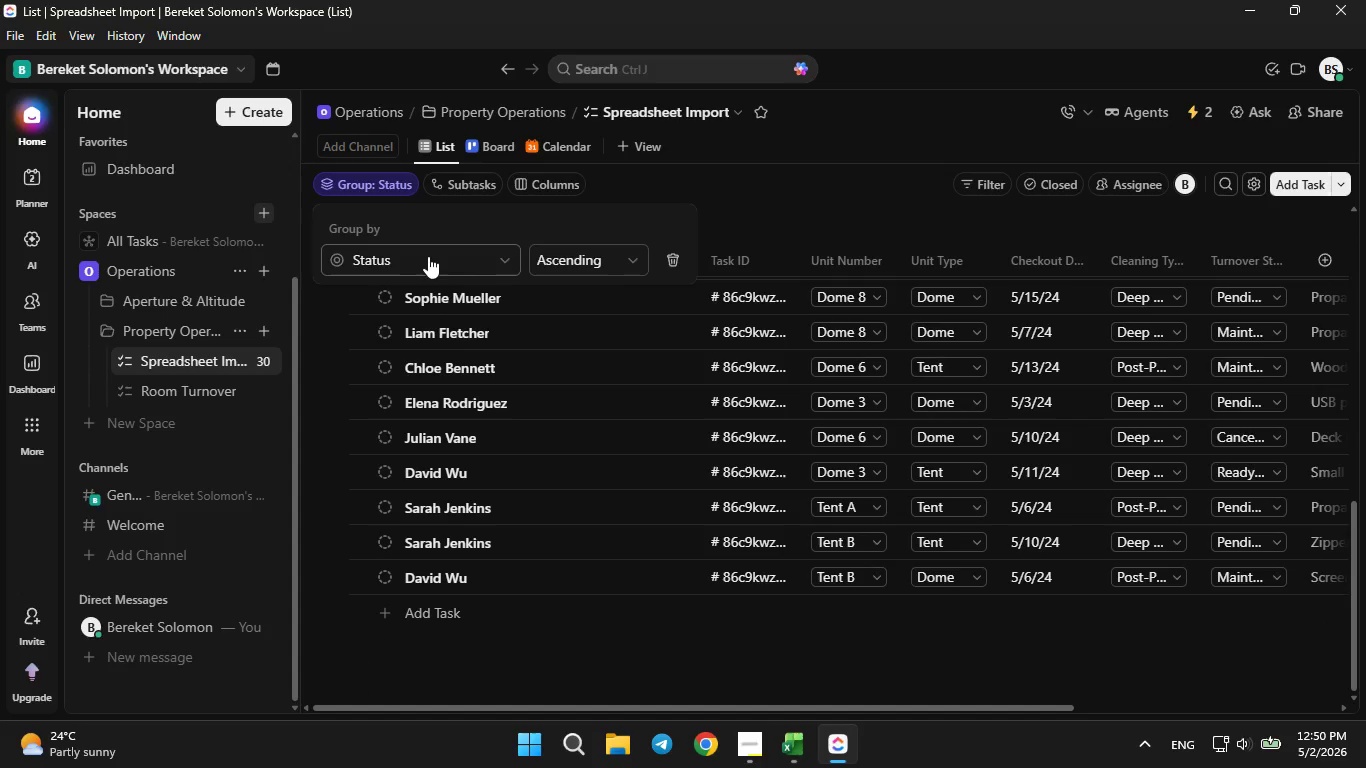 
left_click([428, 256])
 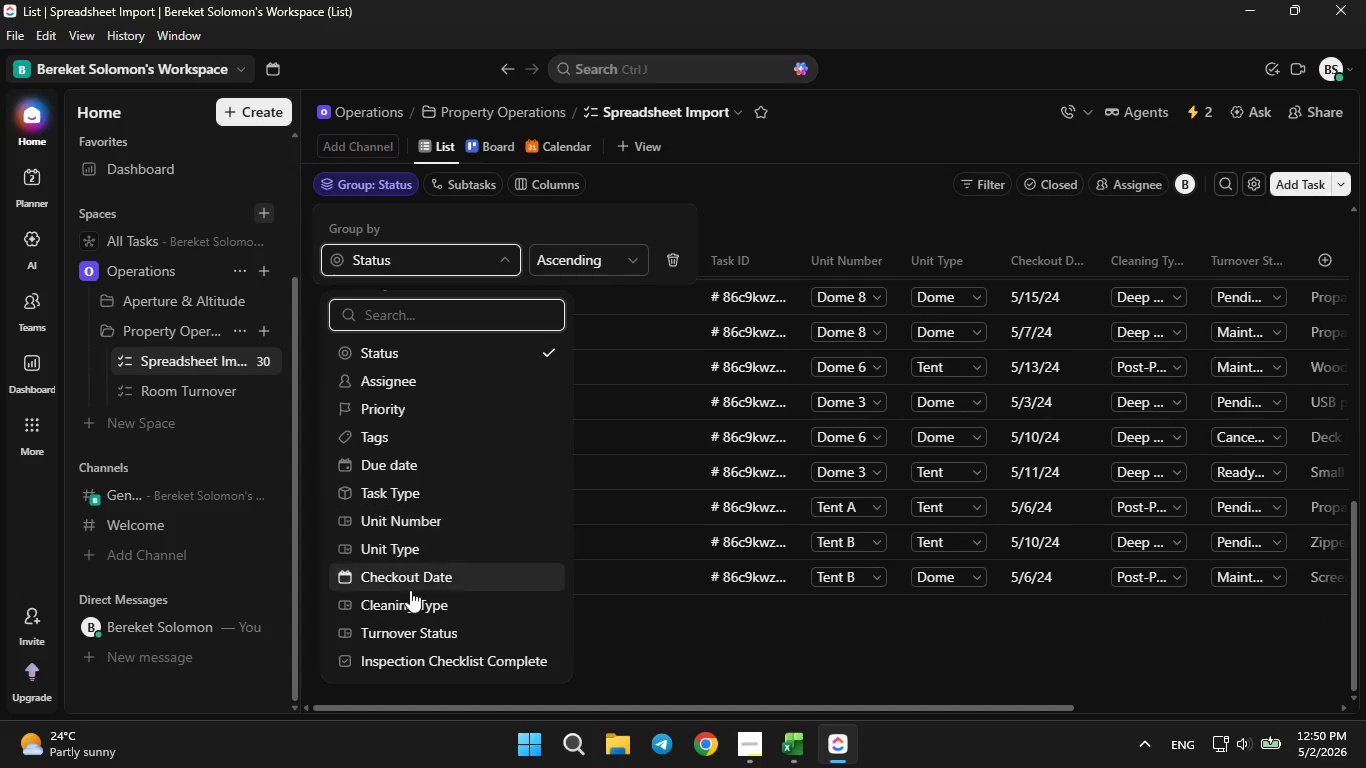 
left_click([400, 630])
 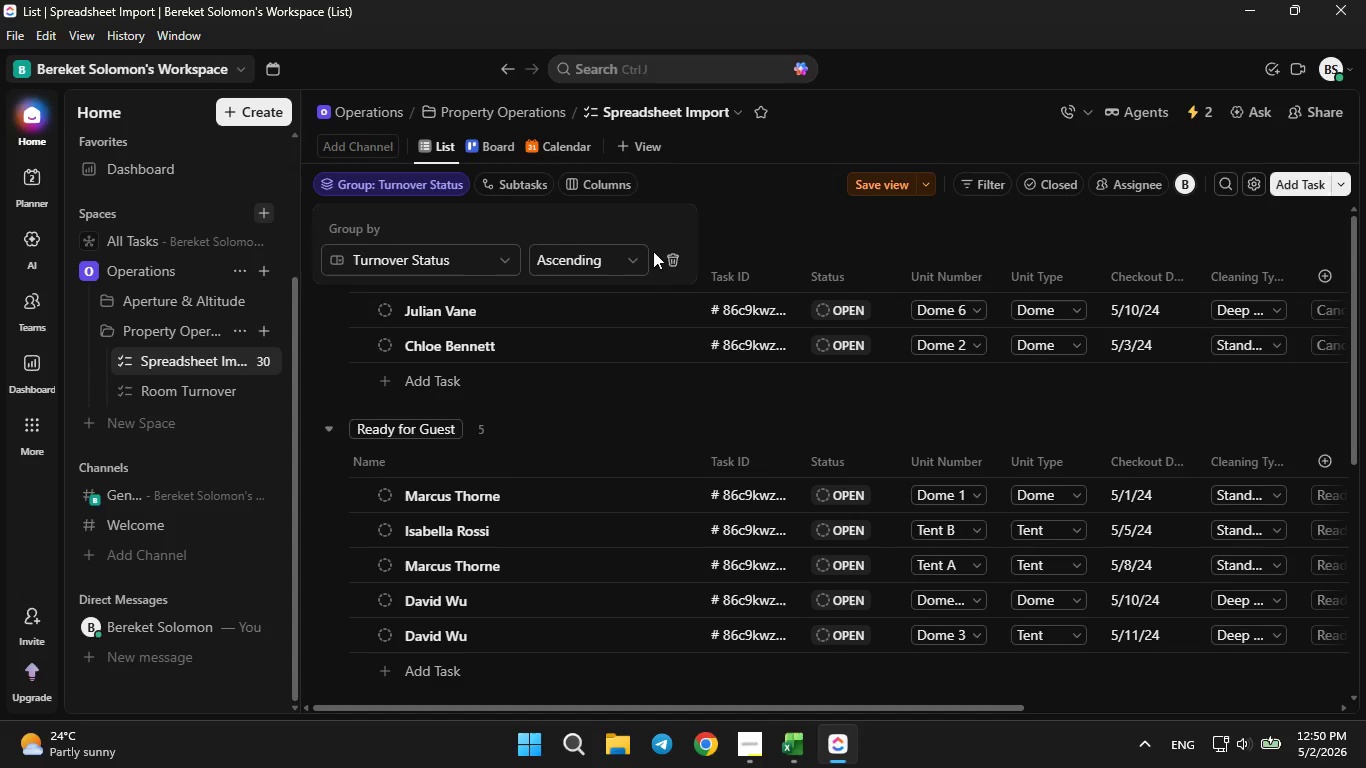 
left_click([724, 207])
 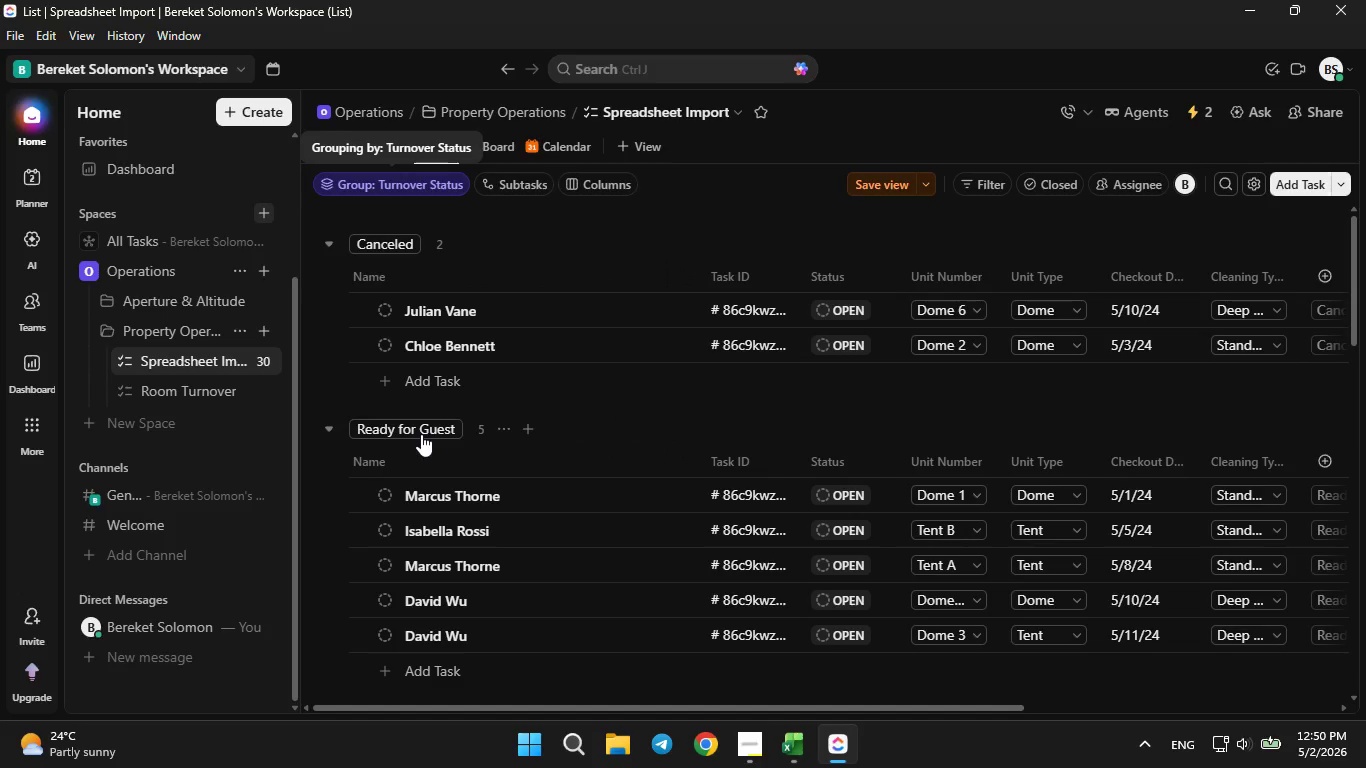 
left_click([420, 427])
 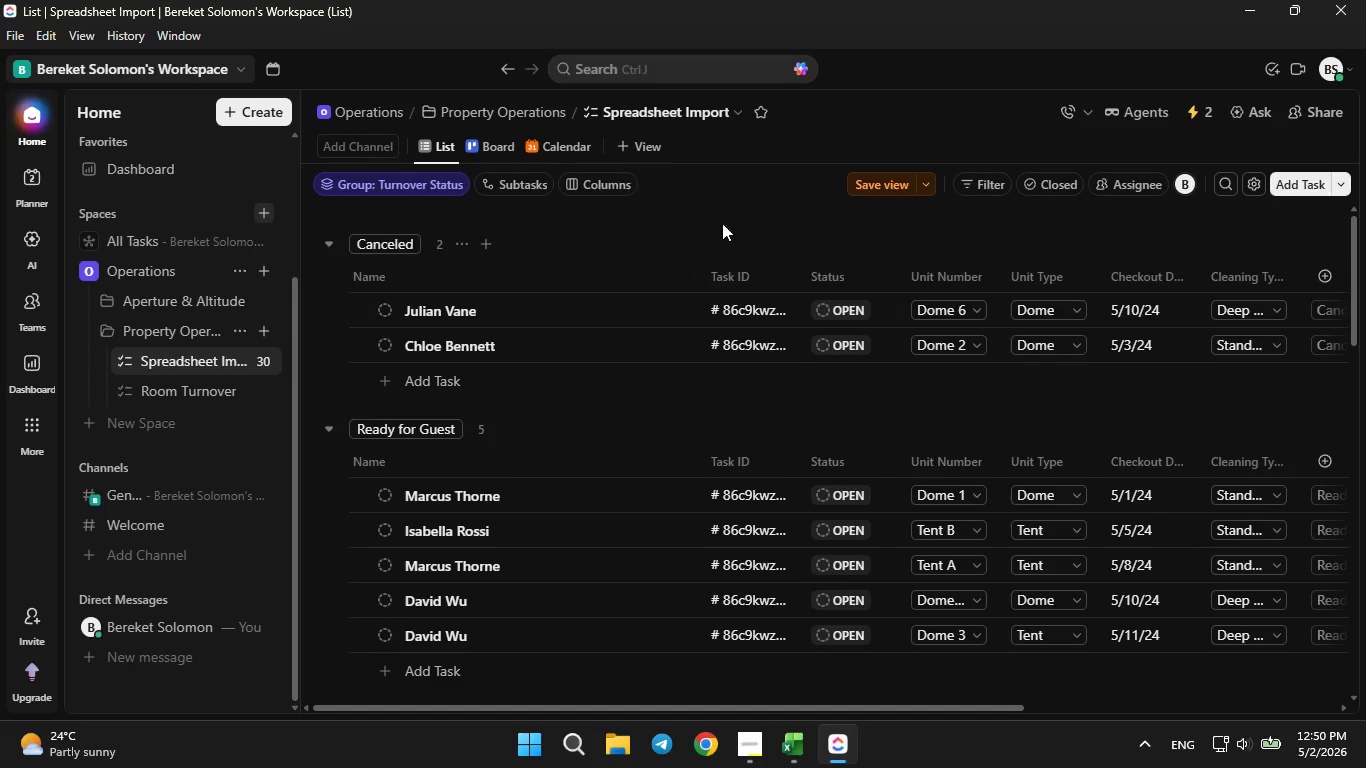 
left_click([860, 183])
 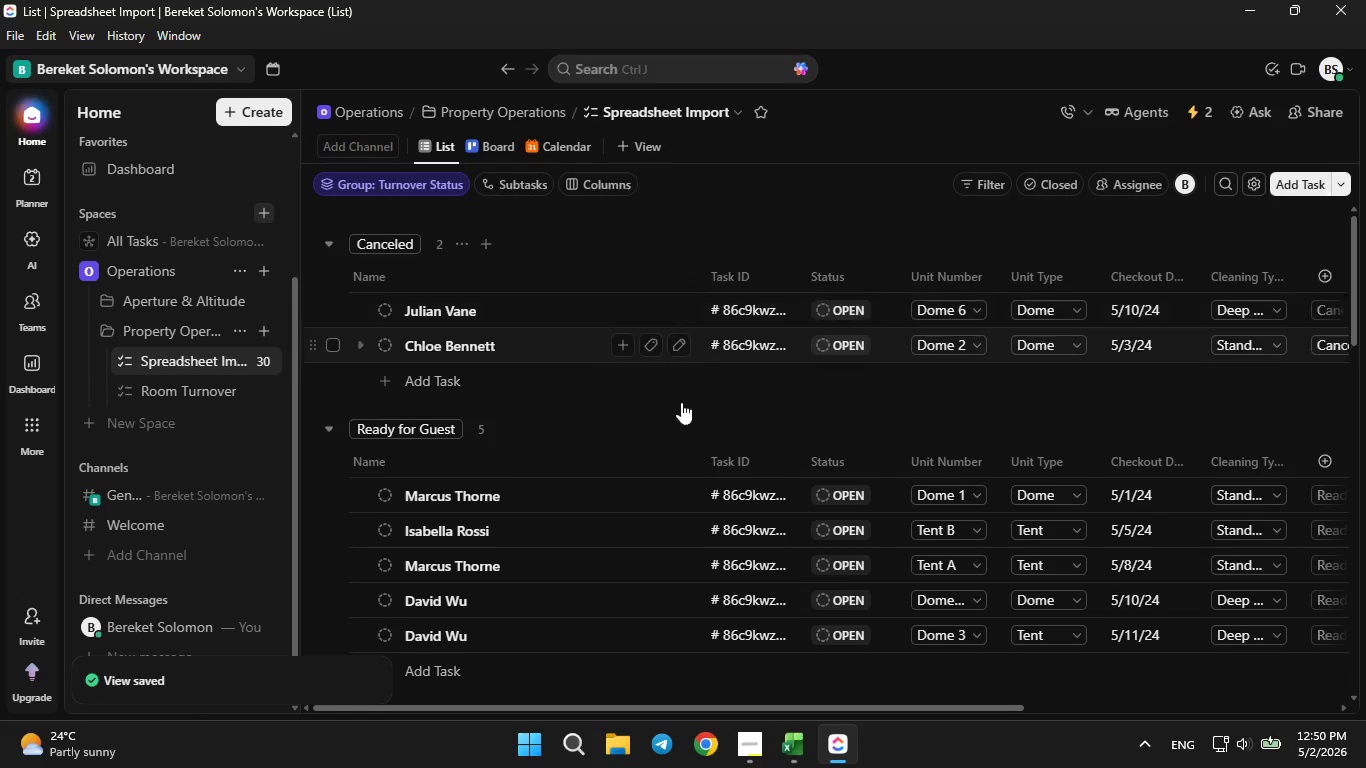 
scroll: coordinate [607, 450], scroll_direction: down, amount: 16.0
 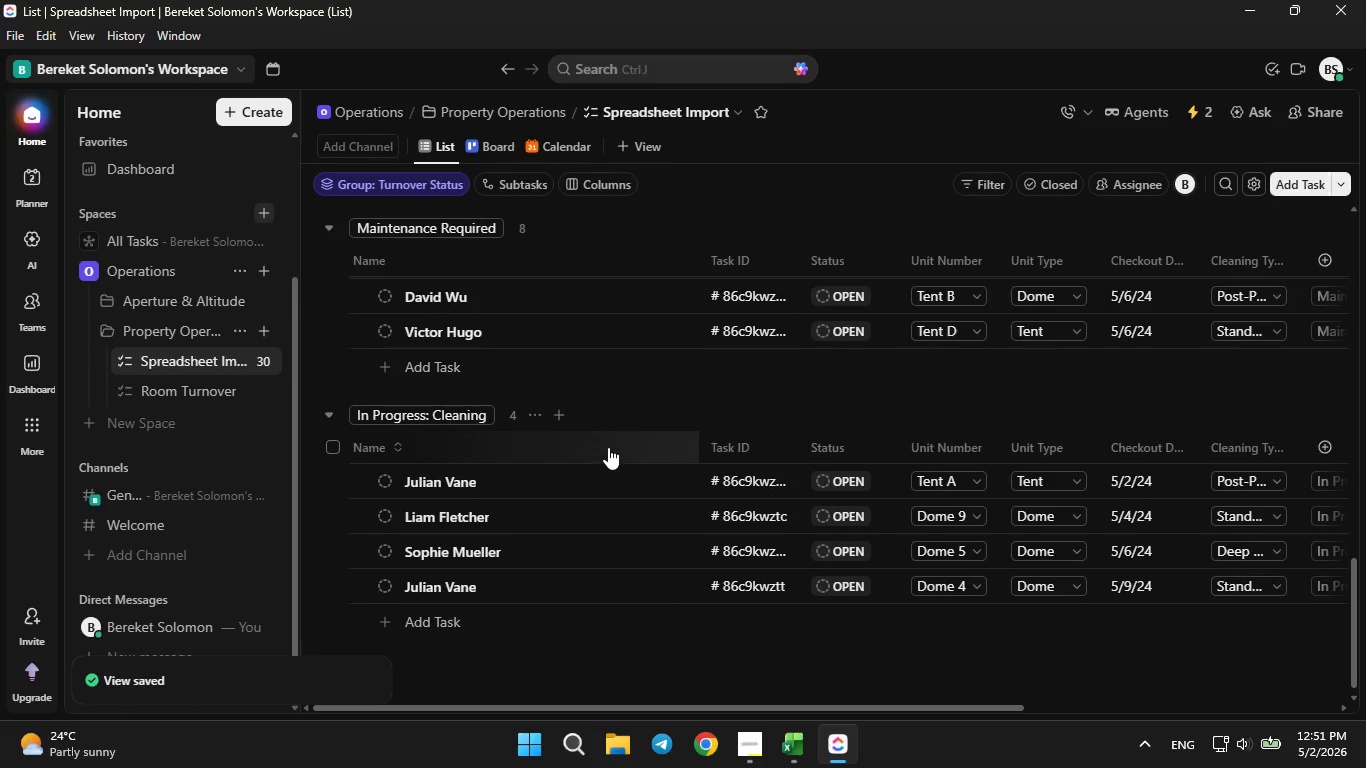 
scroll: coordinate [608, 447], scroll_direction: up, amount: 17.0
 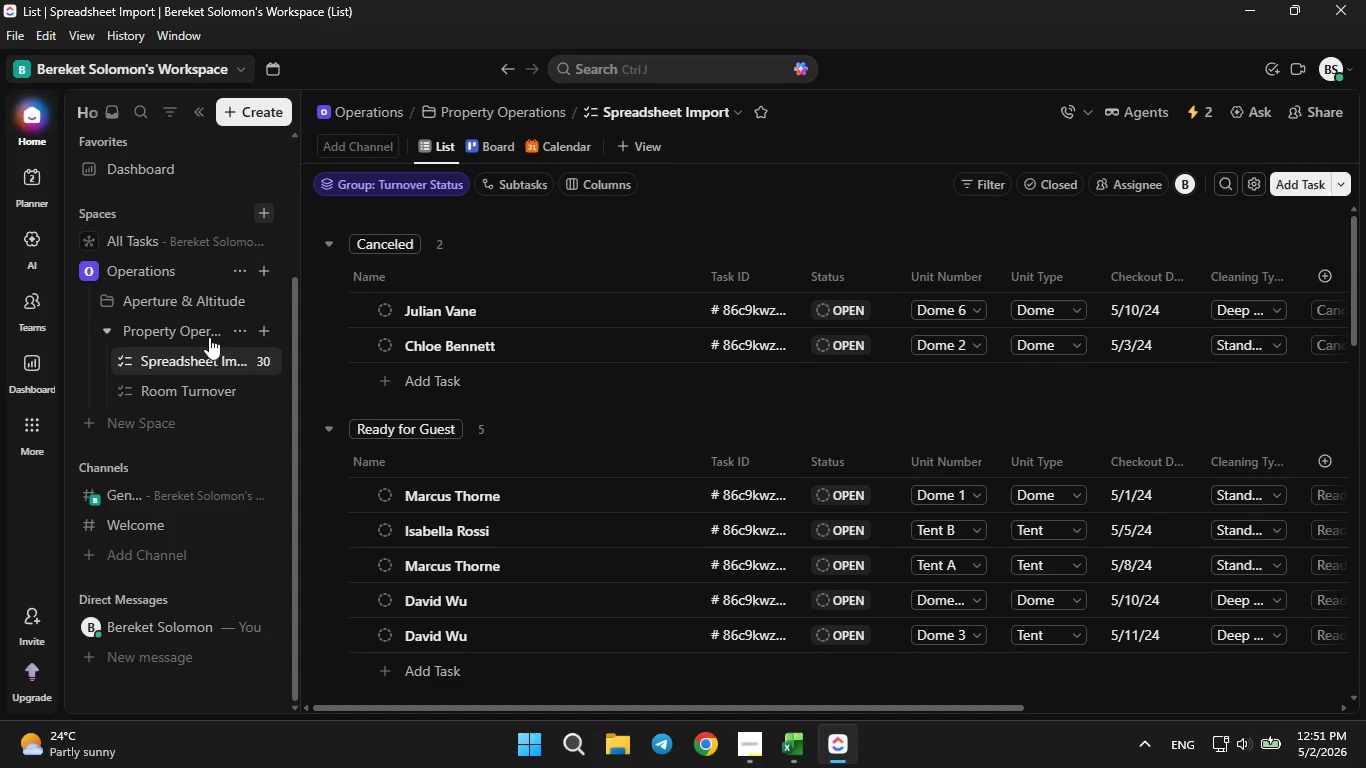 
wait(7.21)
 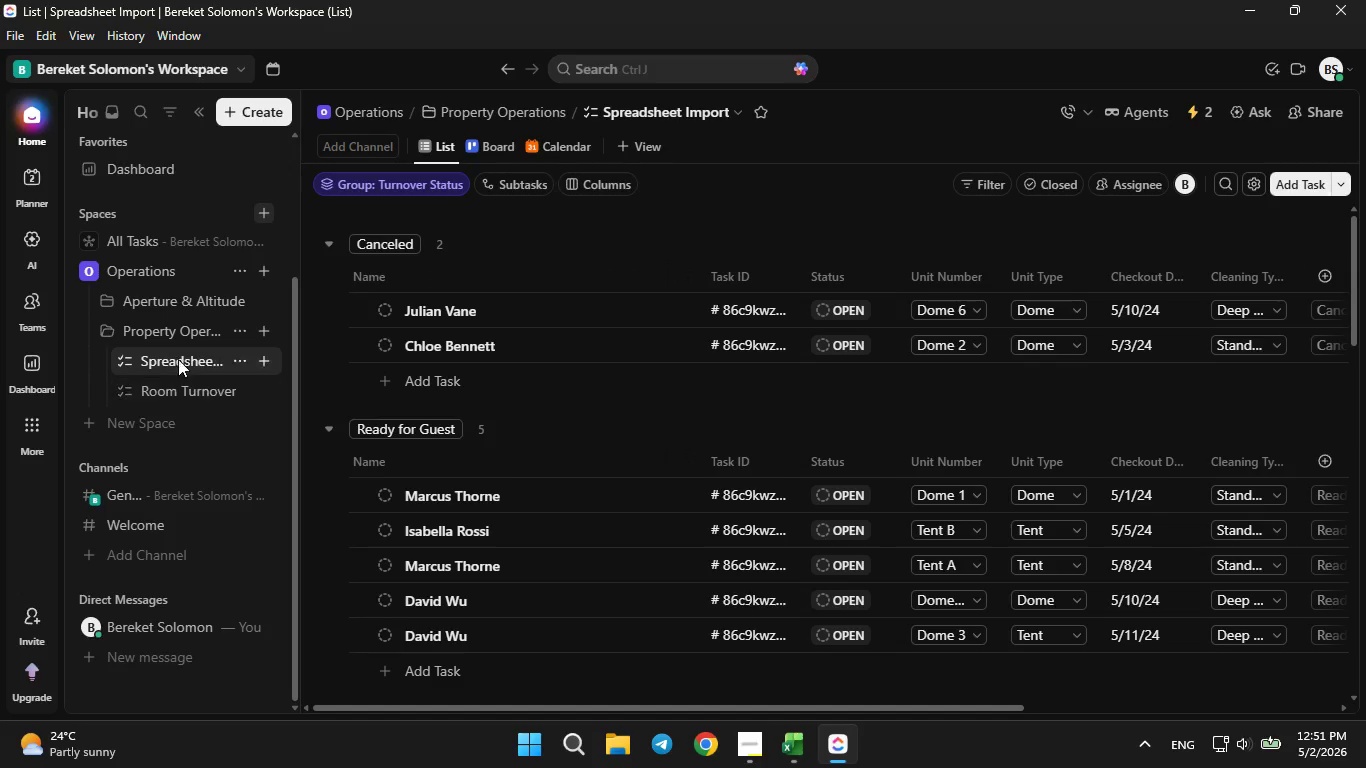 
left_click([234, 358])
 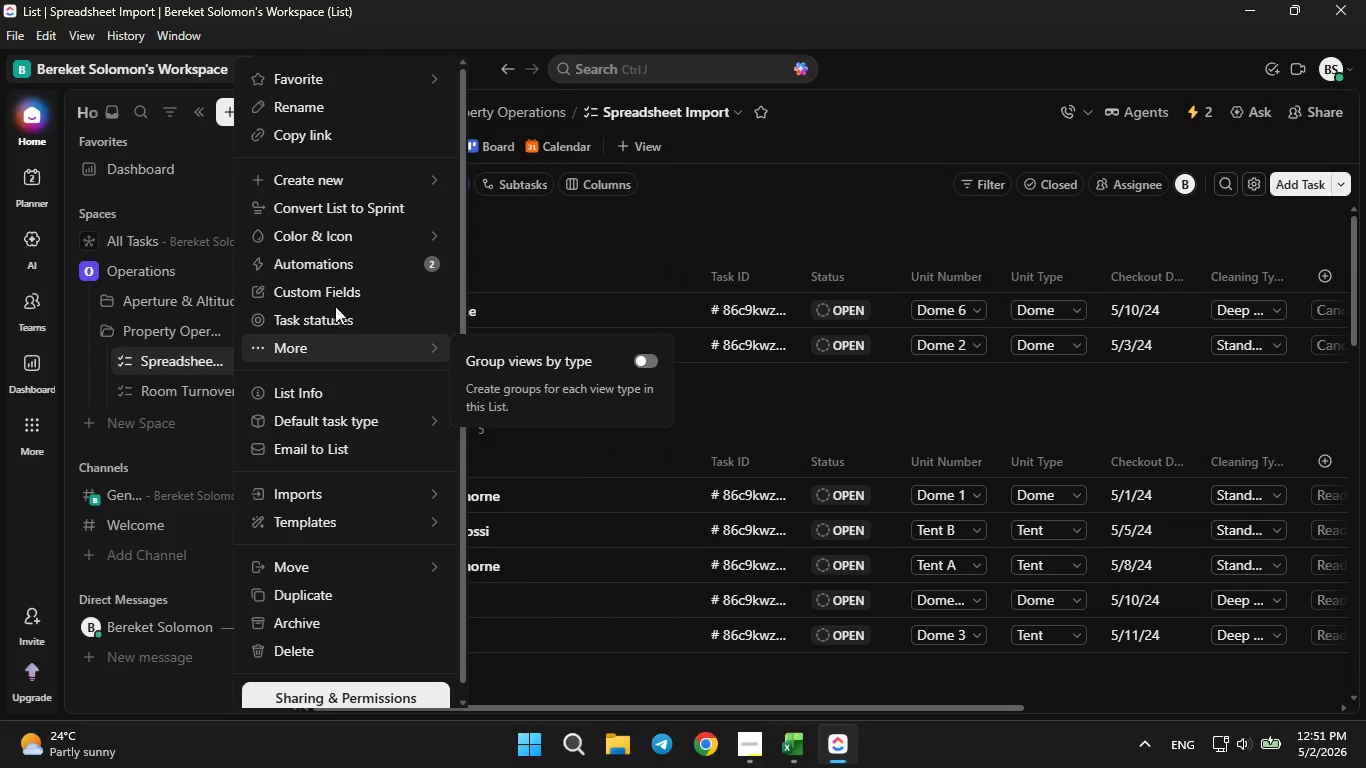 
left_click([346, 288])
 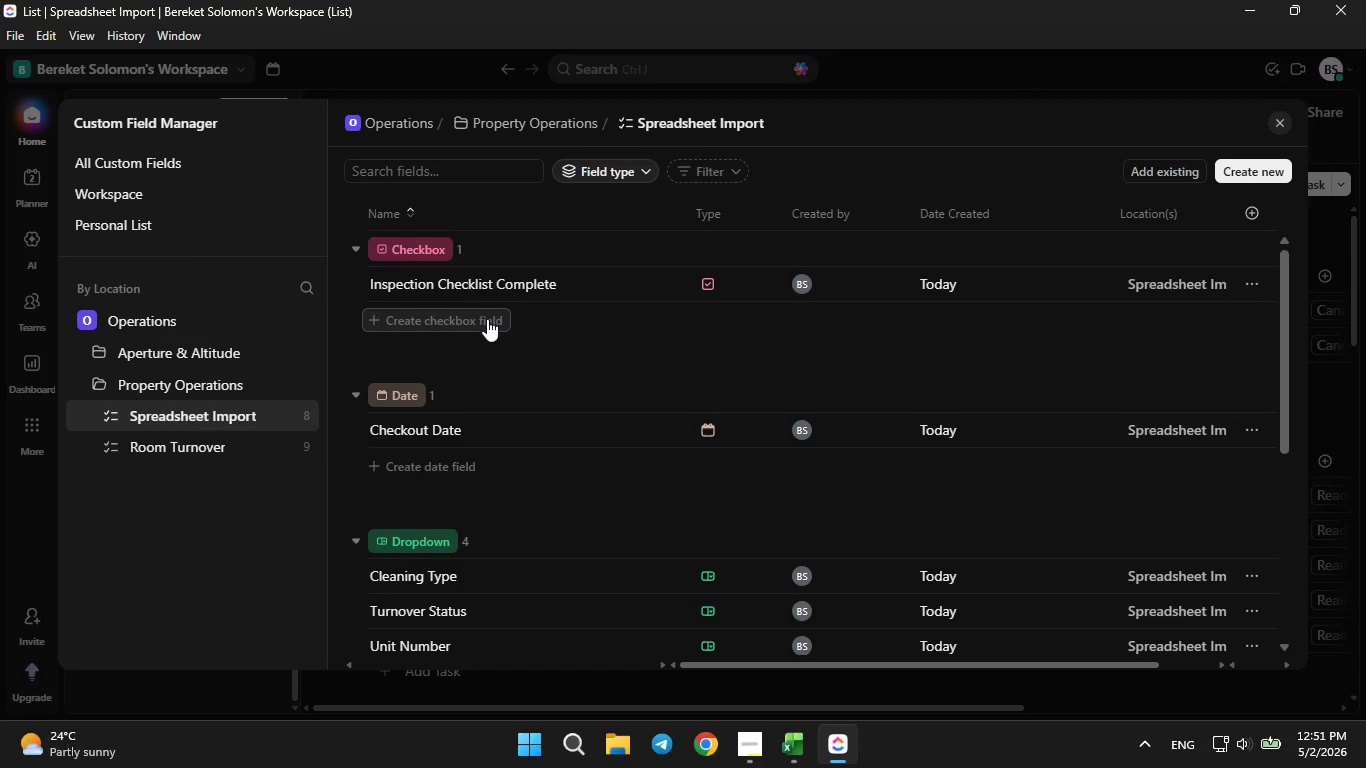 
scroll: coordinate [487, 347], scroll_direction: none, amount: 0.0
 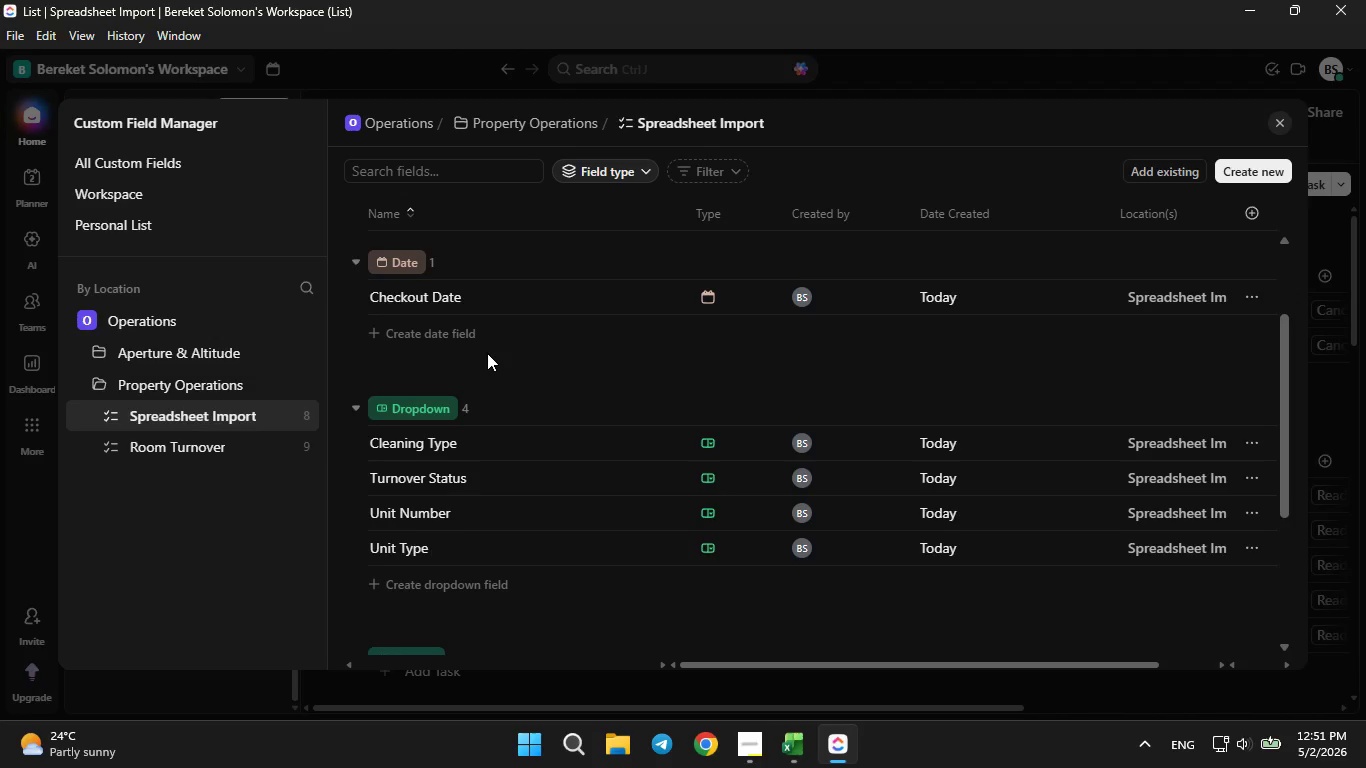 
scroll: coordinate [487, 353], scroll_direction: down, amount: 1.0
 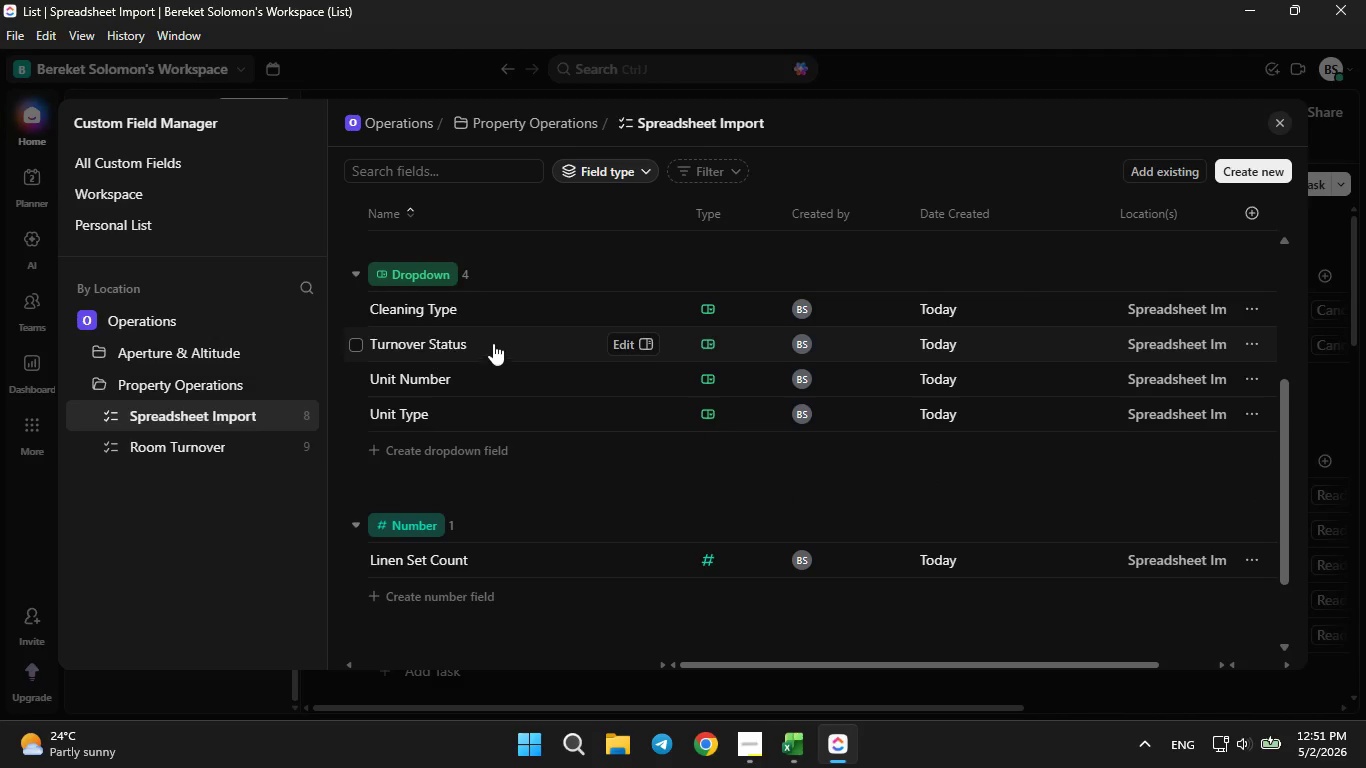 
left_click([493, 343])
 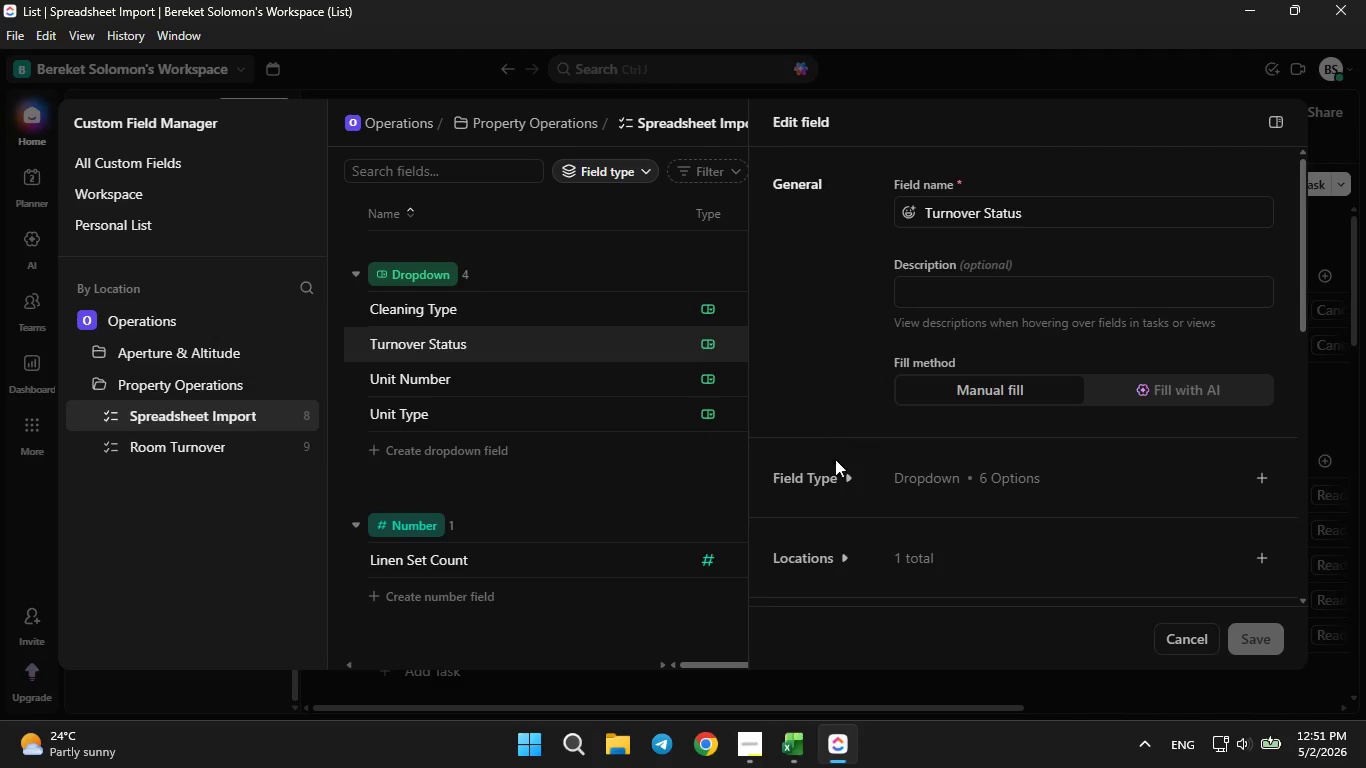 
left_click([831, 480])
 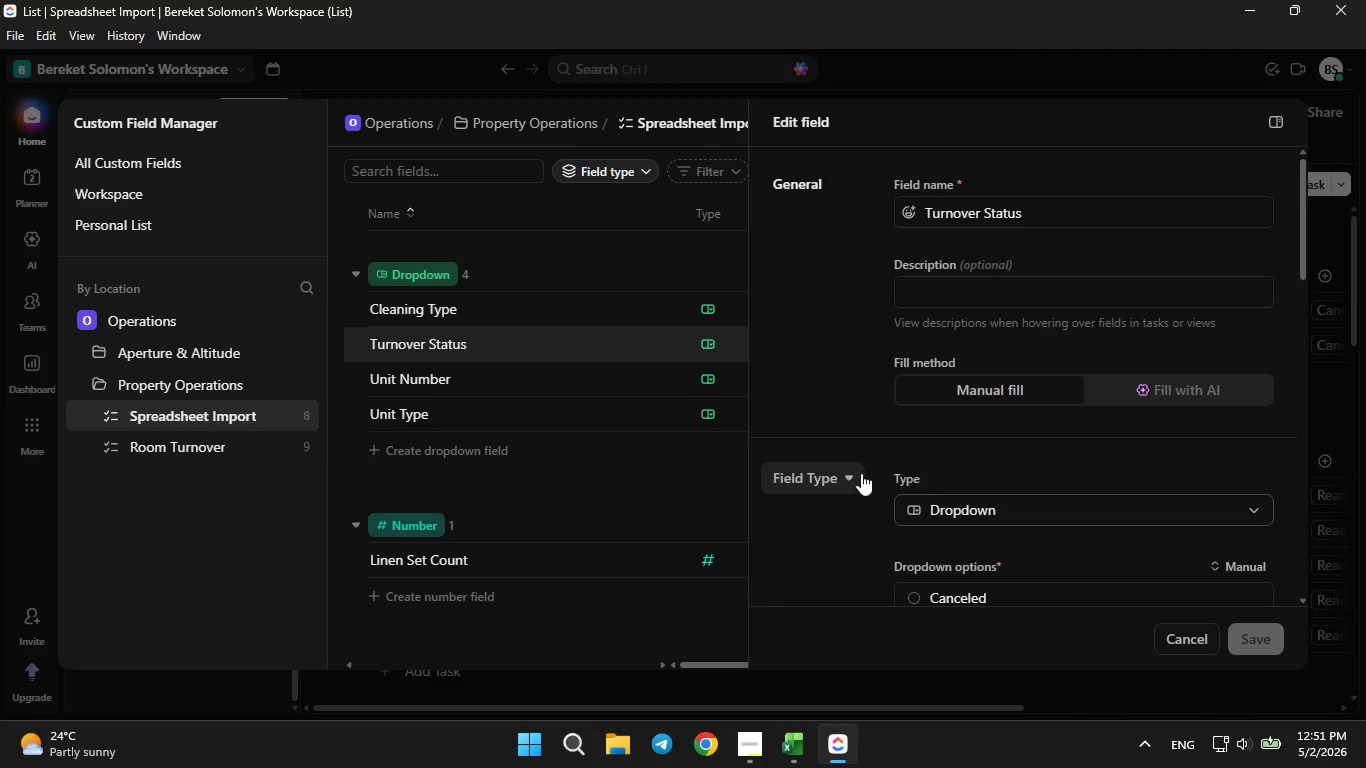 
scroll: coordinate [864, 473], scroll_direction: down, amount: 3.0
 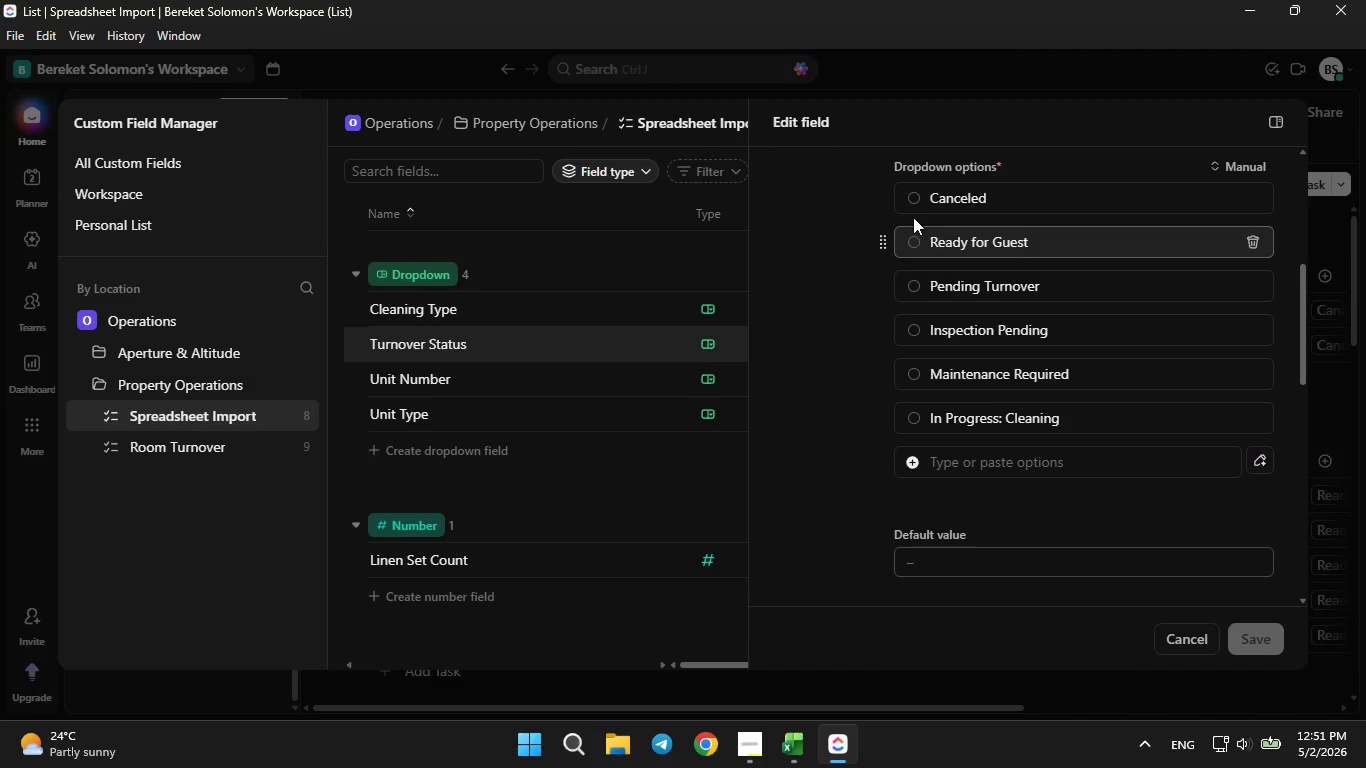 
left_click([912, 194])
 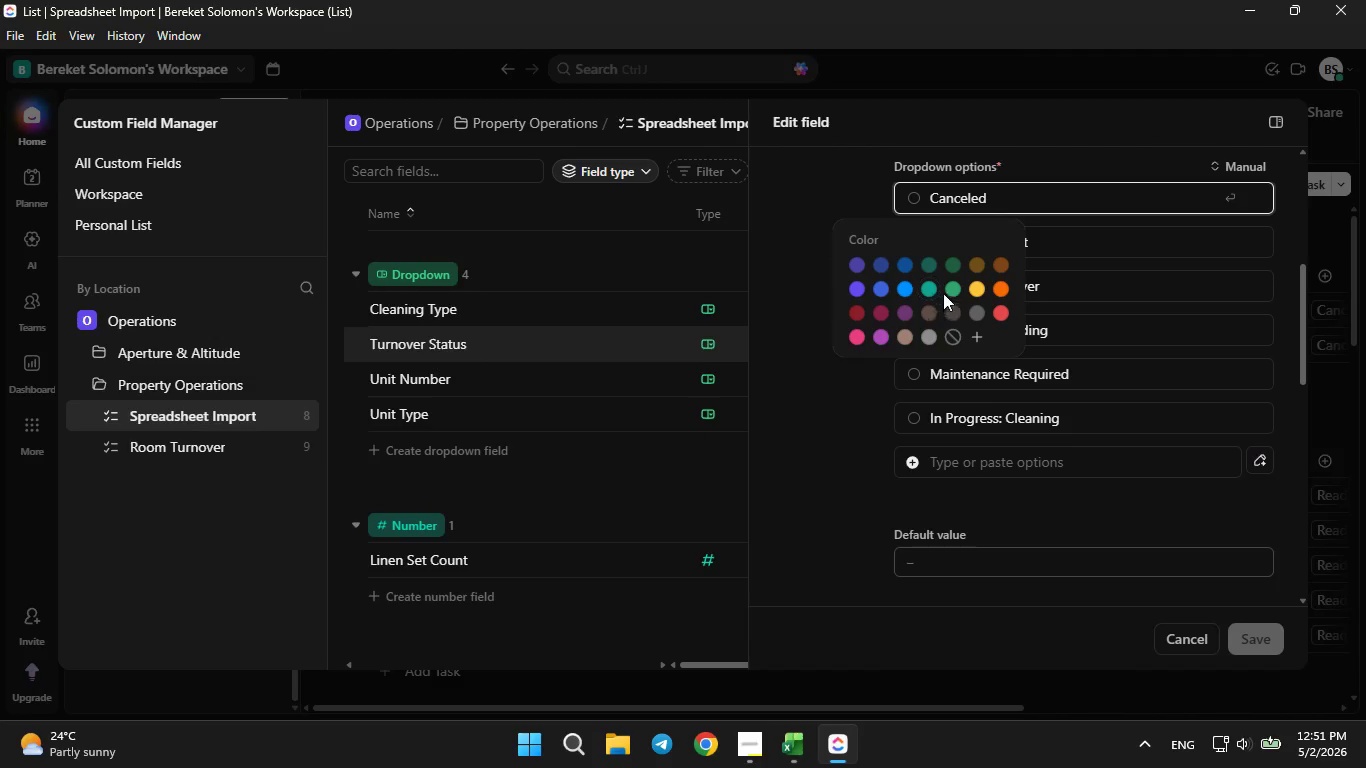 
left_click([945, 285])
 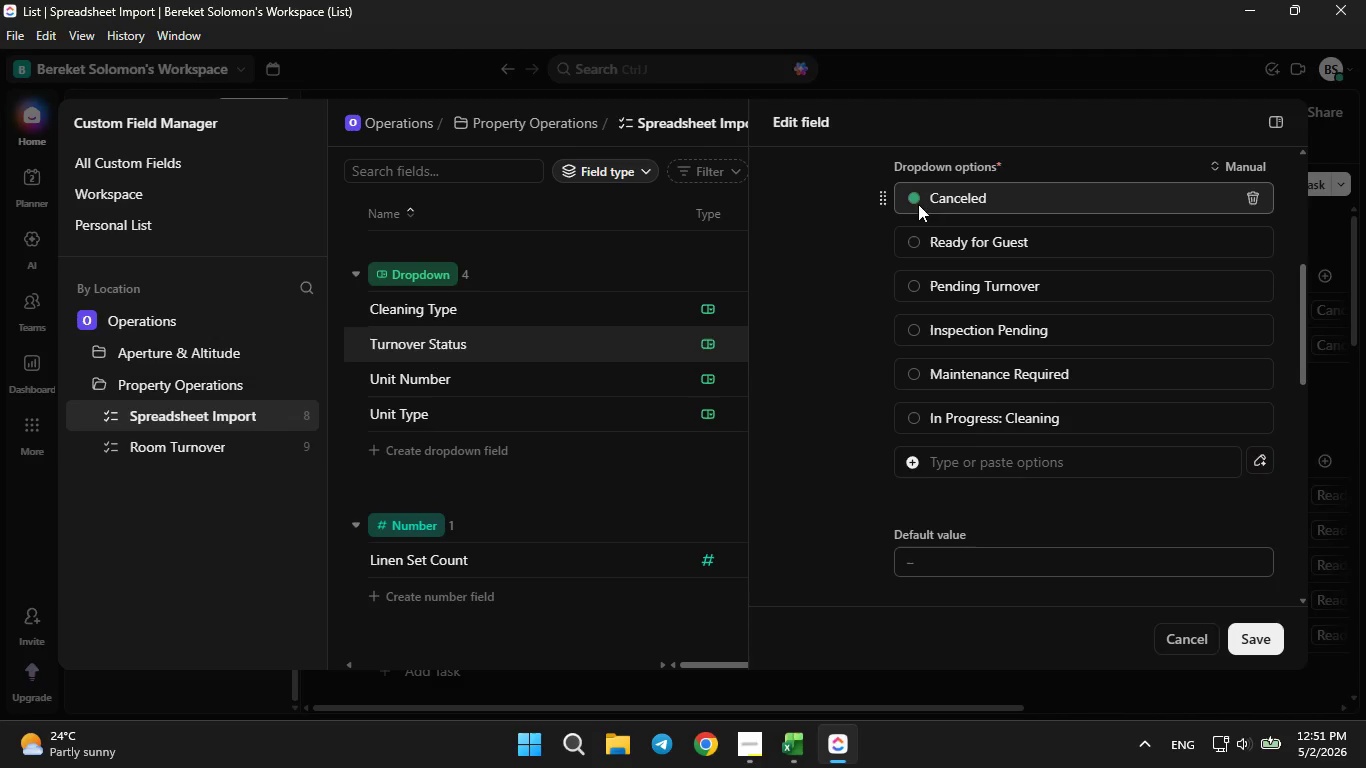 
left_click([915, 202])
 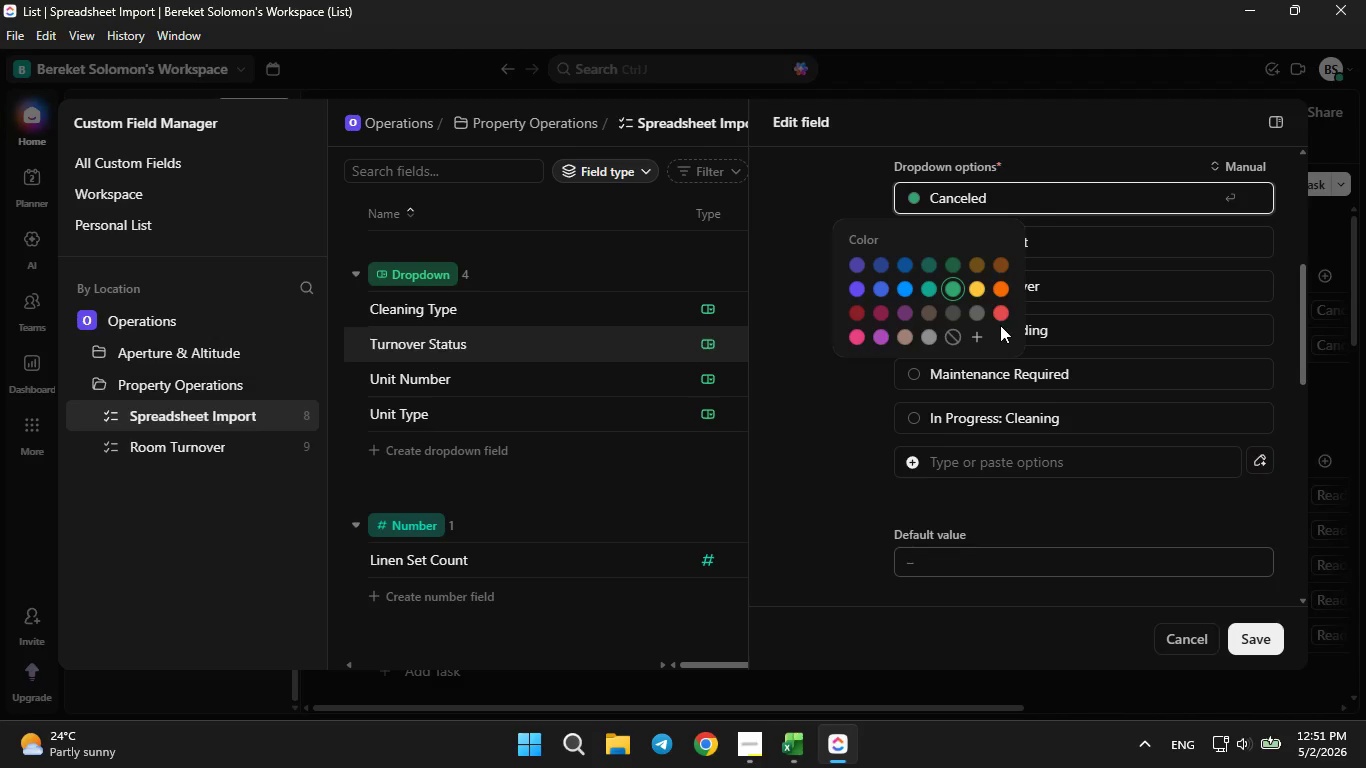 
left_click([999, 303])
 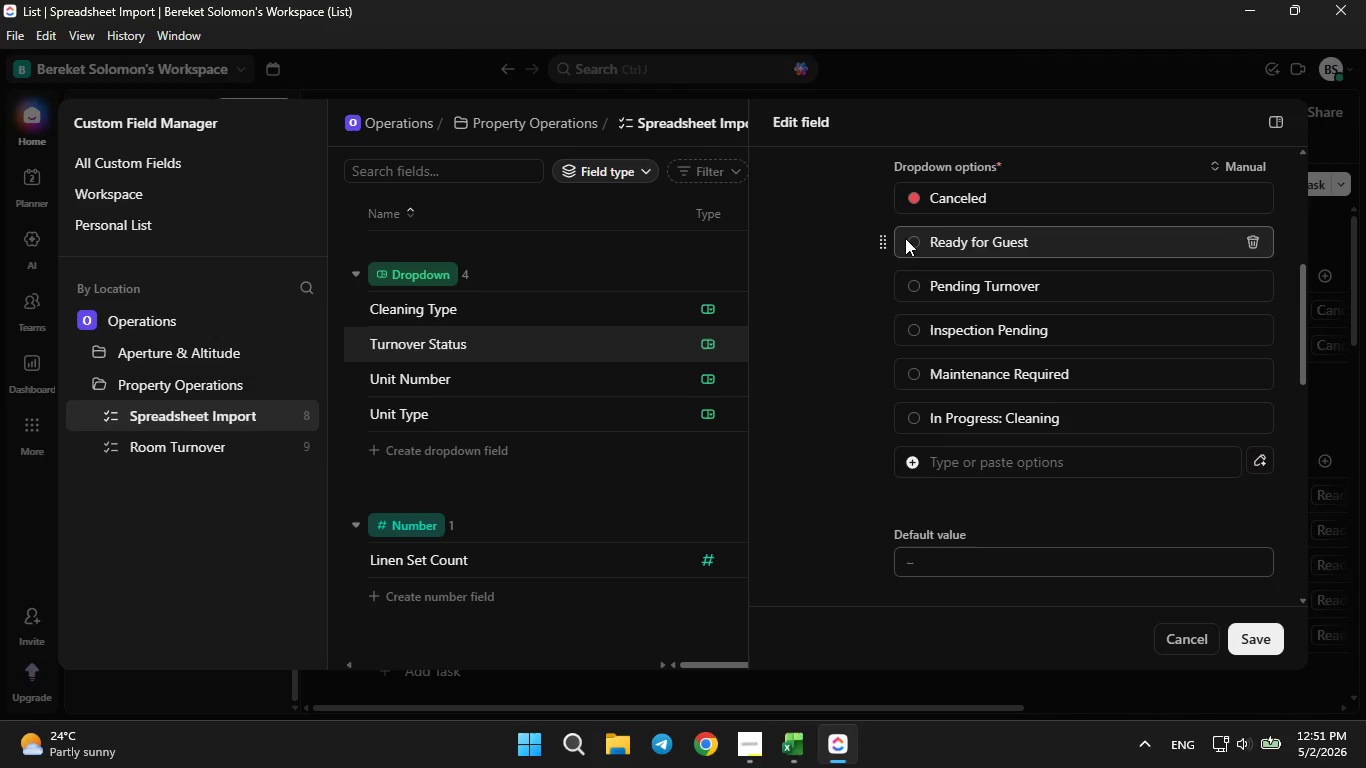 
left_click([907, 238])
 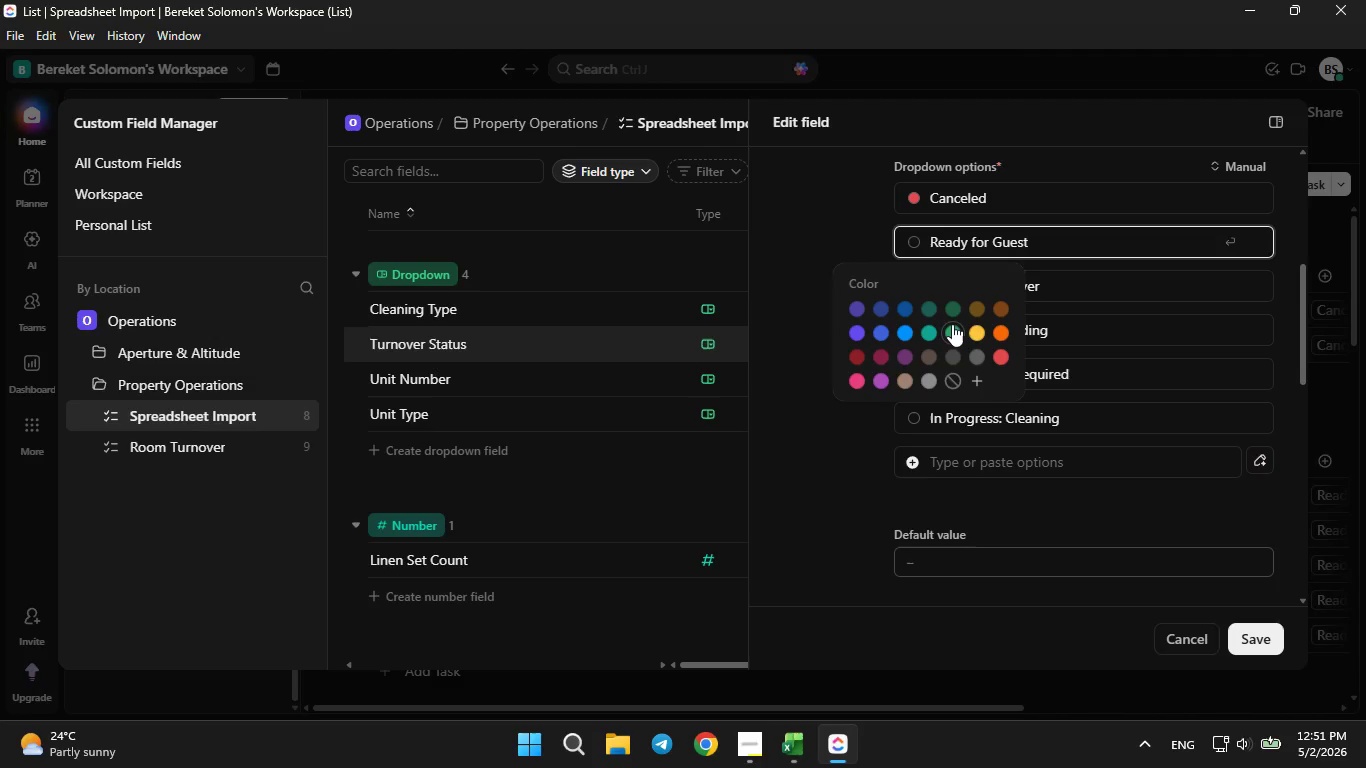 
left_click([952, 324])
 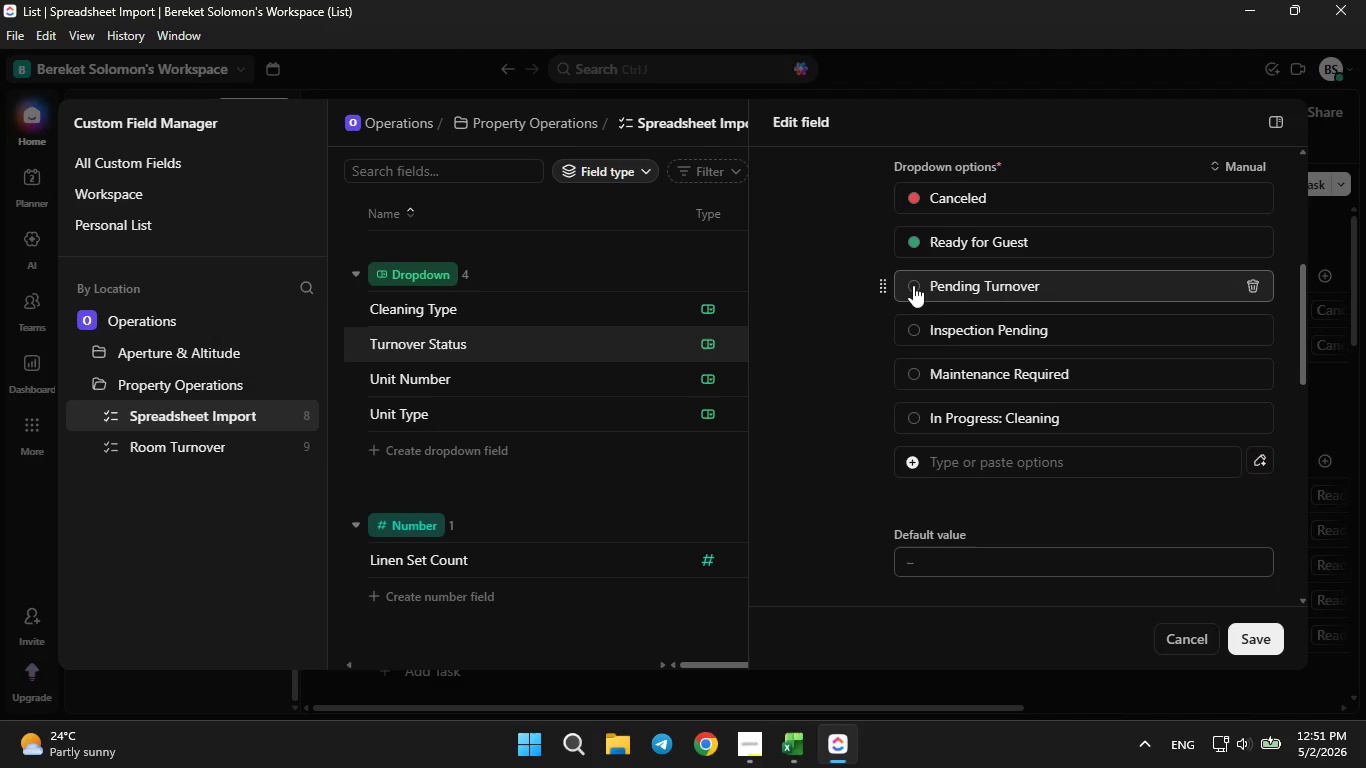 
left_click([913, 285])
 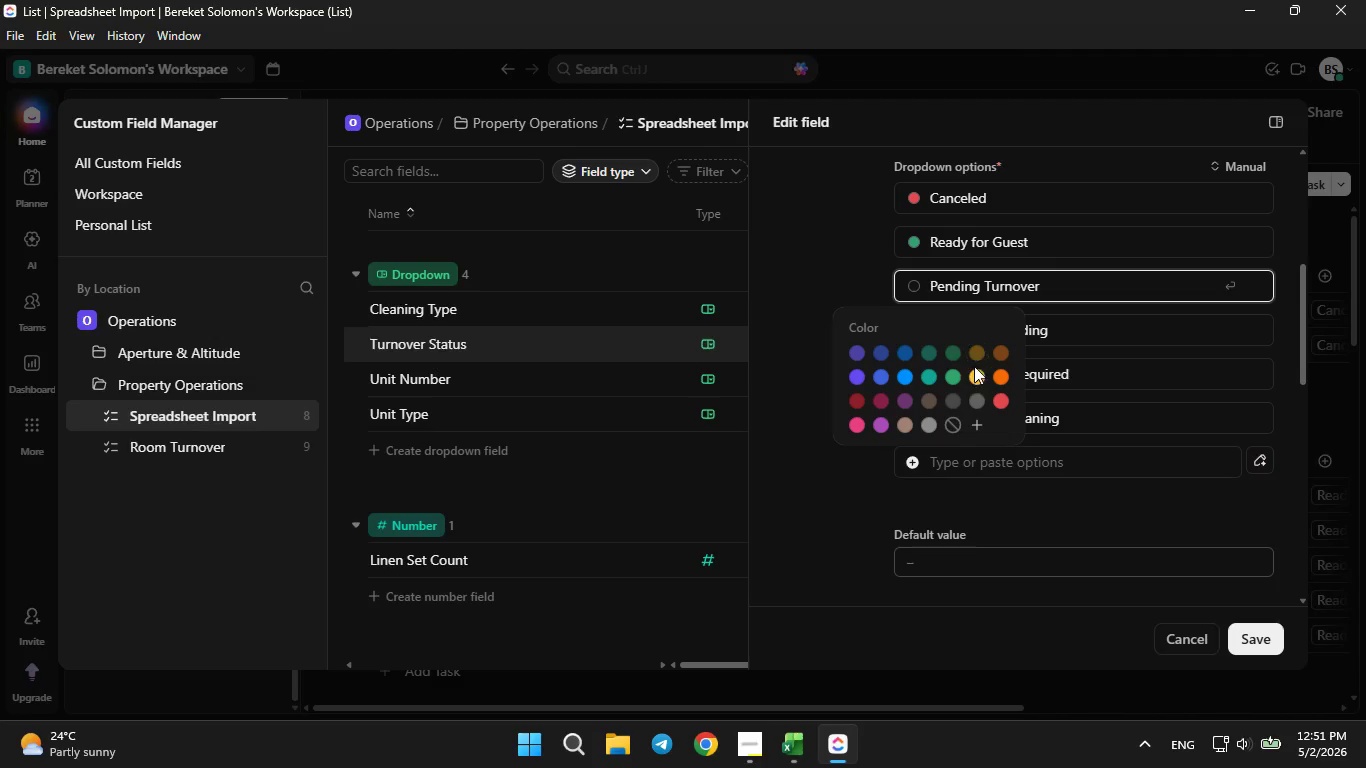 
left_click([974, 371])
 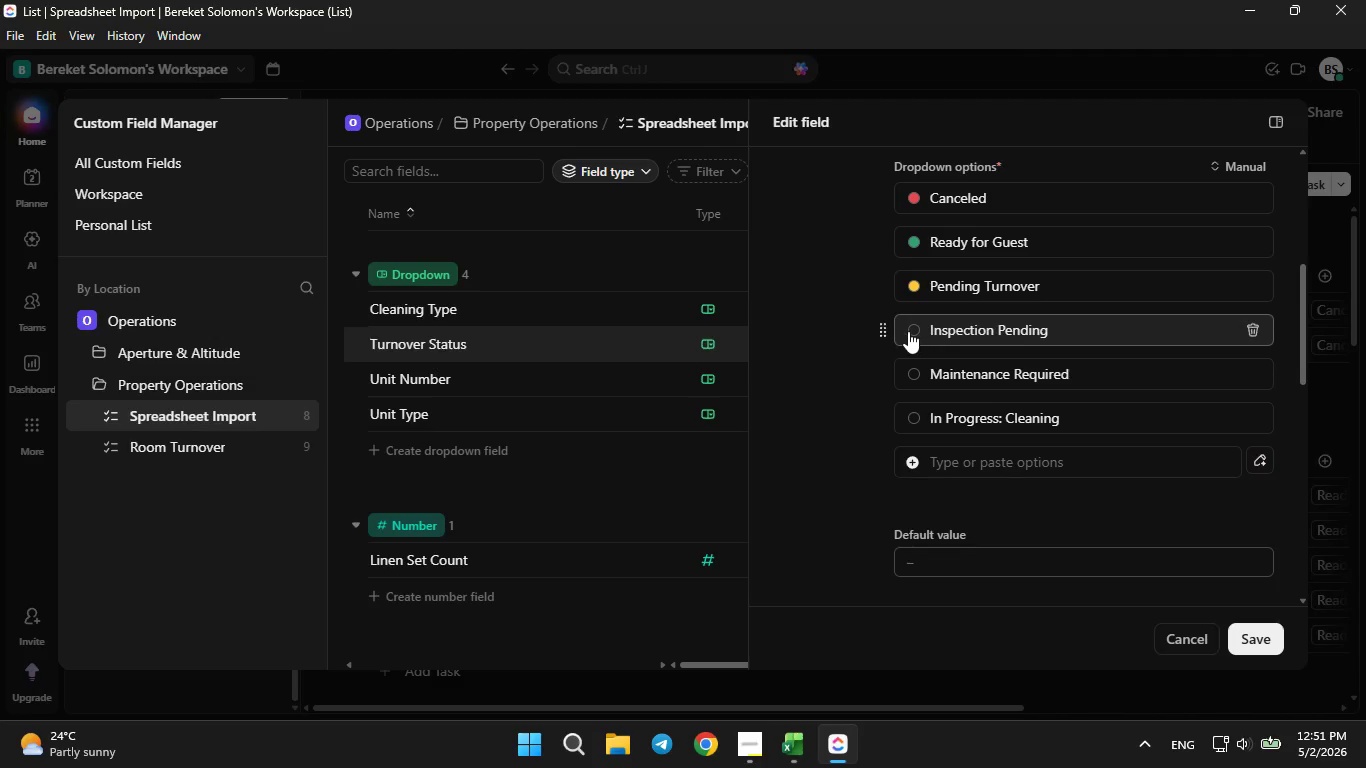 
left_click([908, 331])
 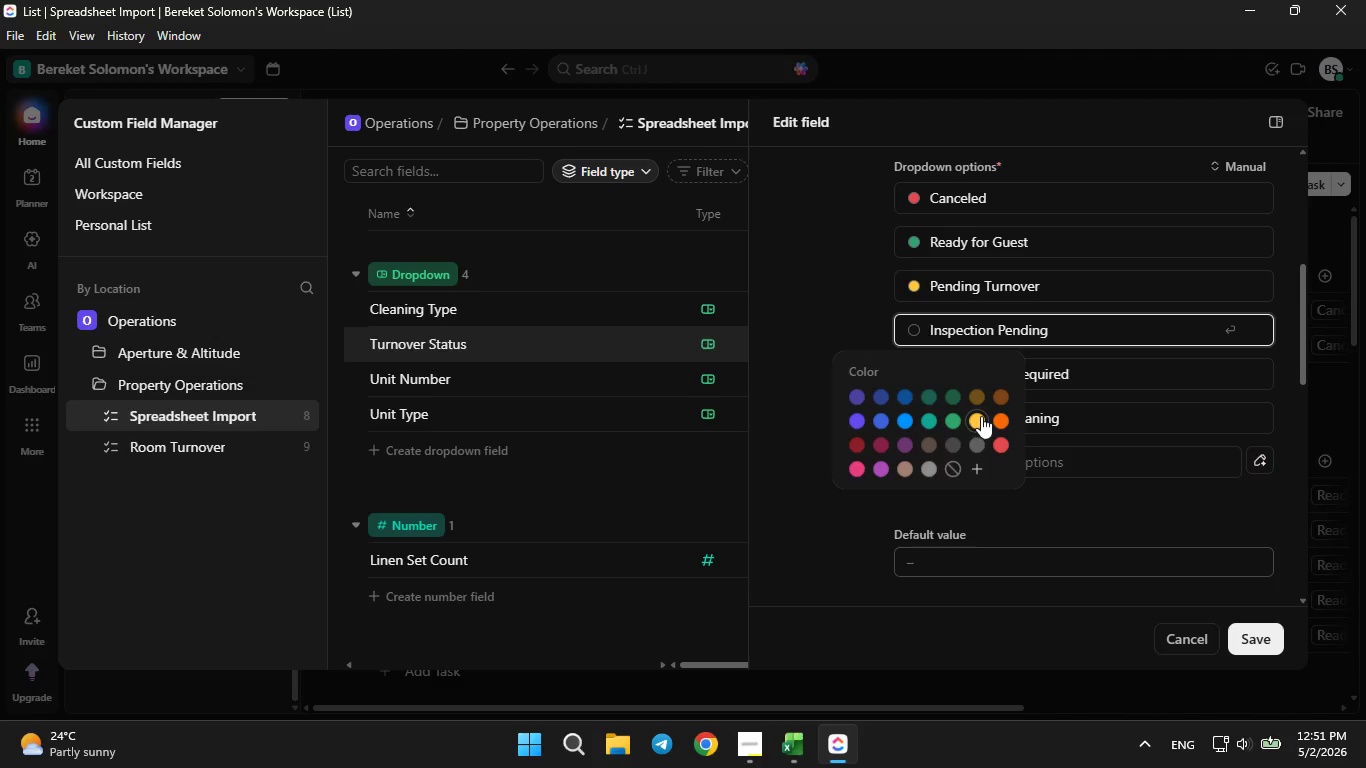 
left_click([988, 415])
 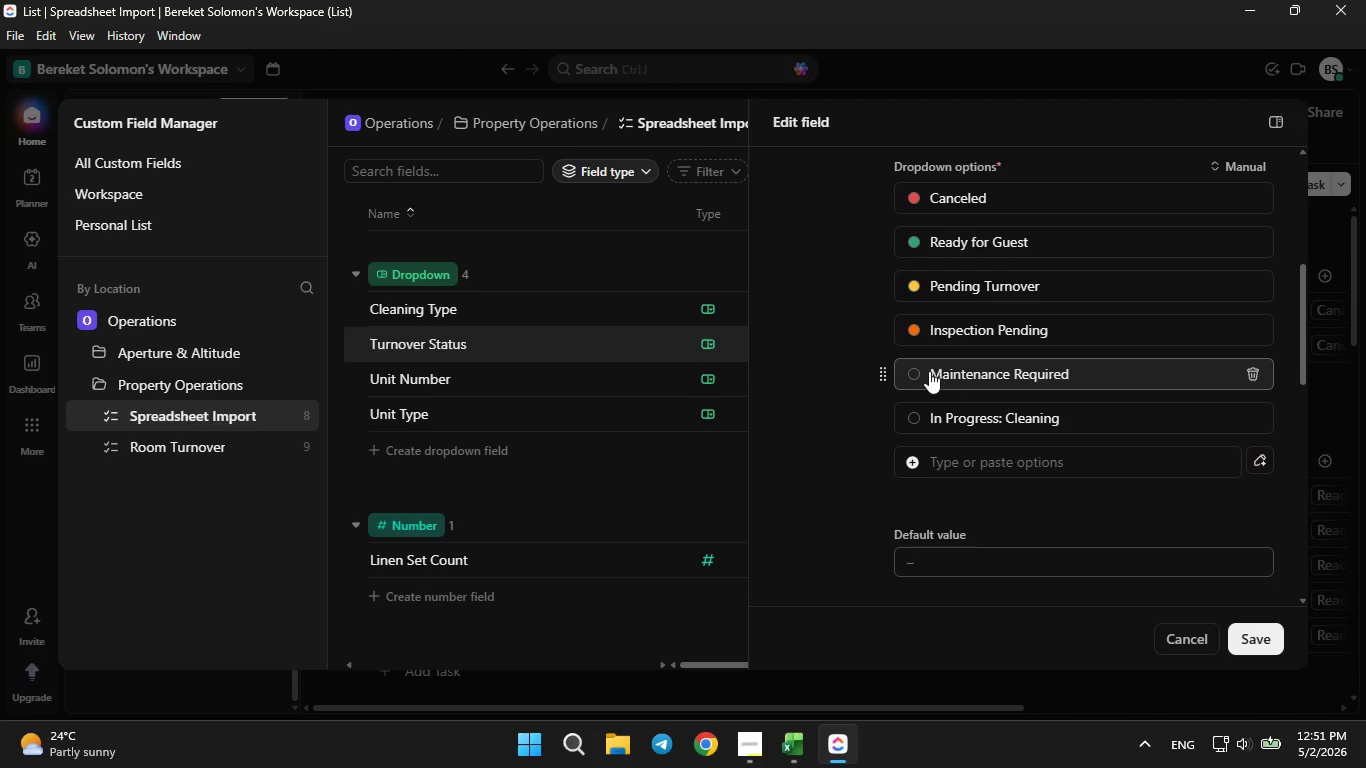 
left_click([916, 377])
 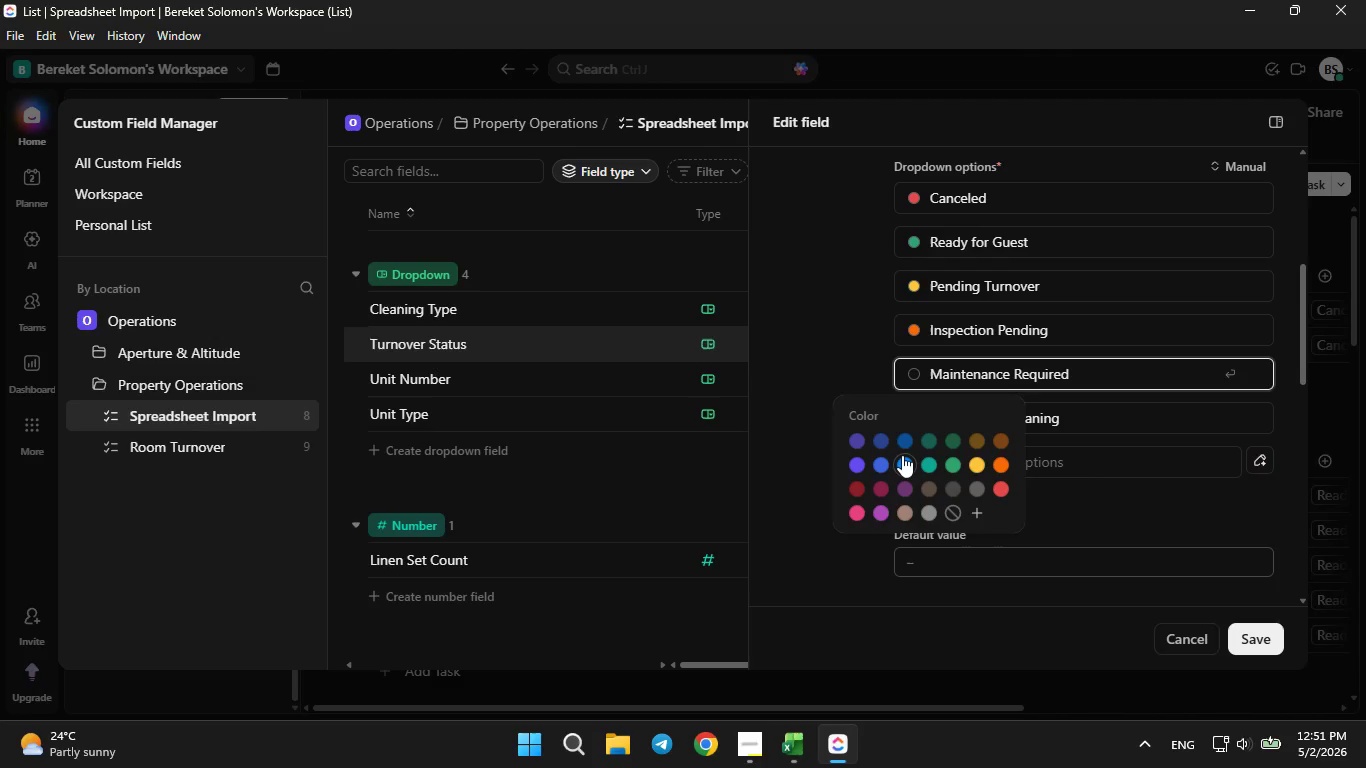 
left_click([902, 455])
 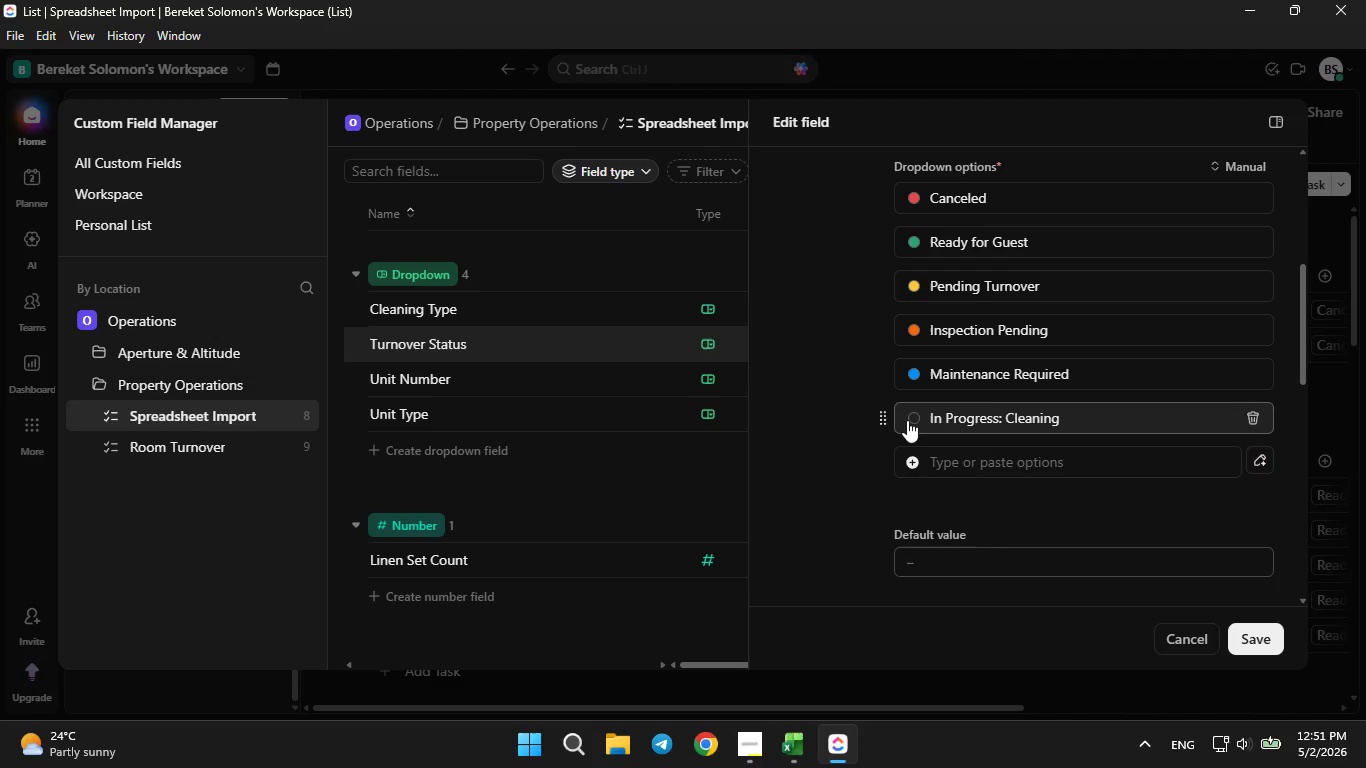 
left_click([907, 420])
 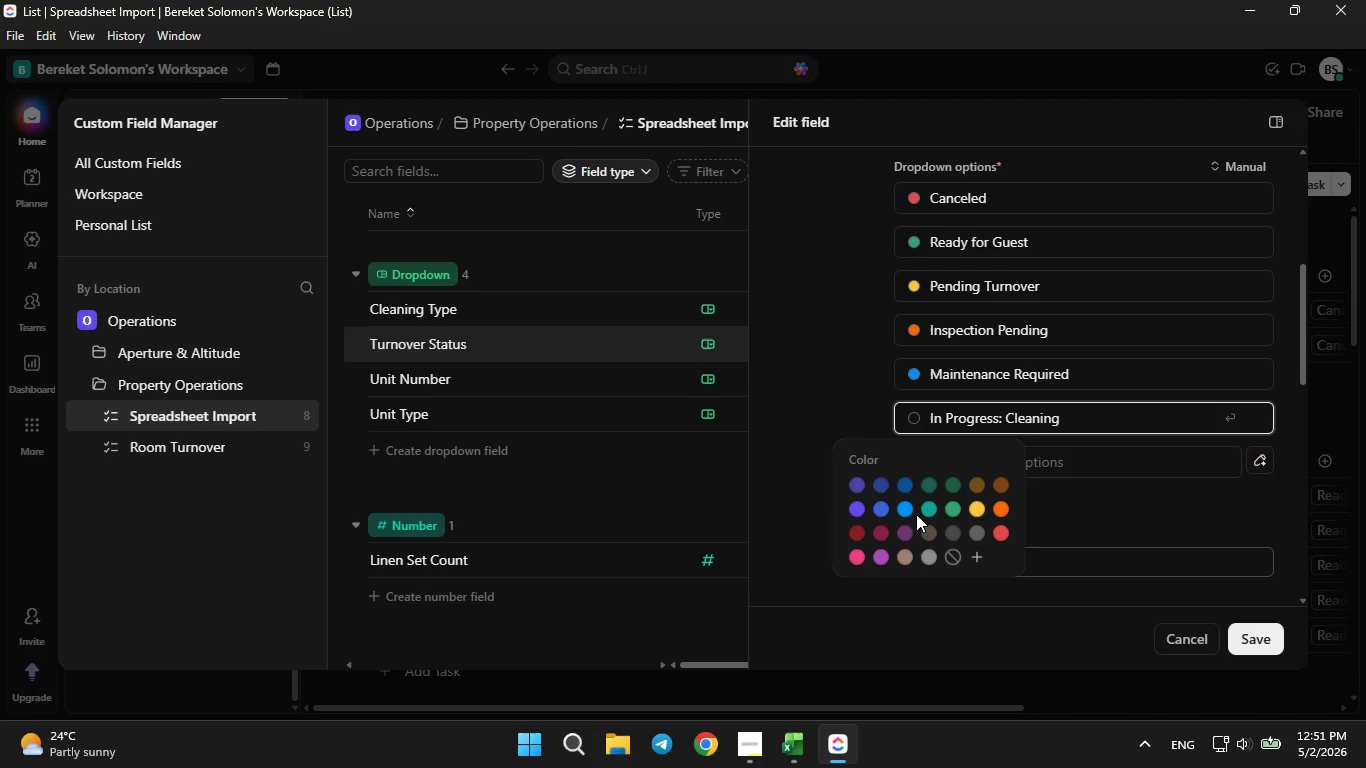 
left_click([903, 478])
 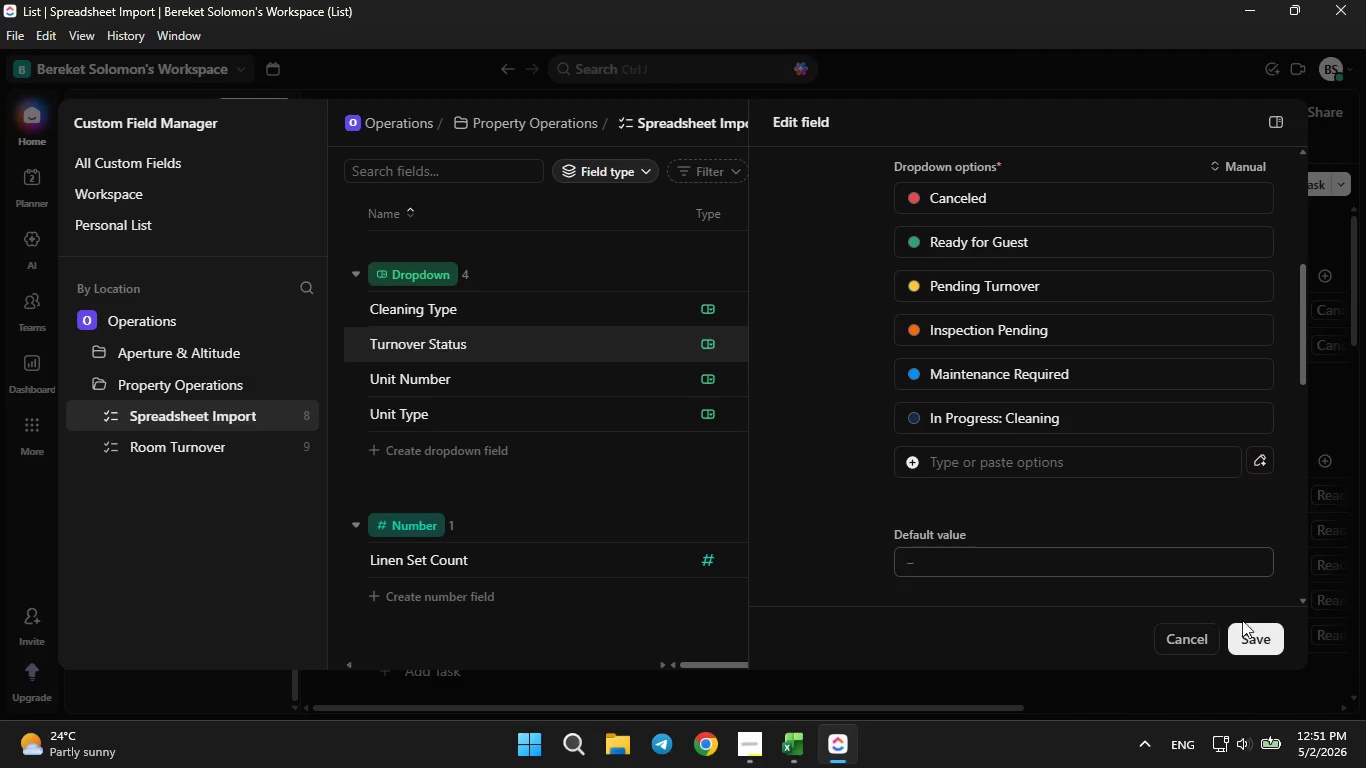 
left_click([1245, 626])
 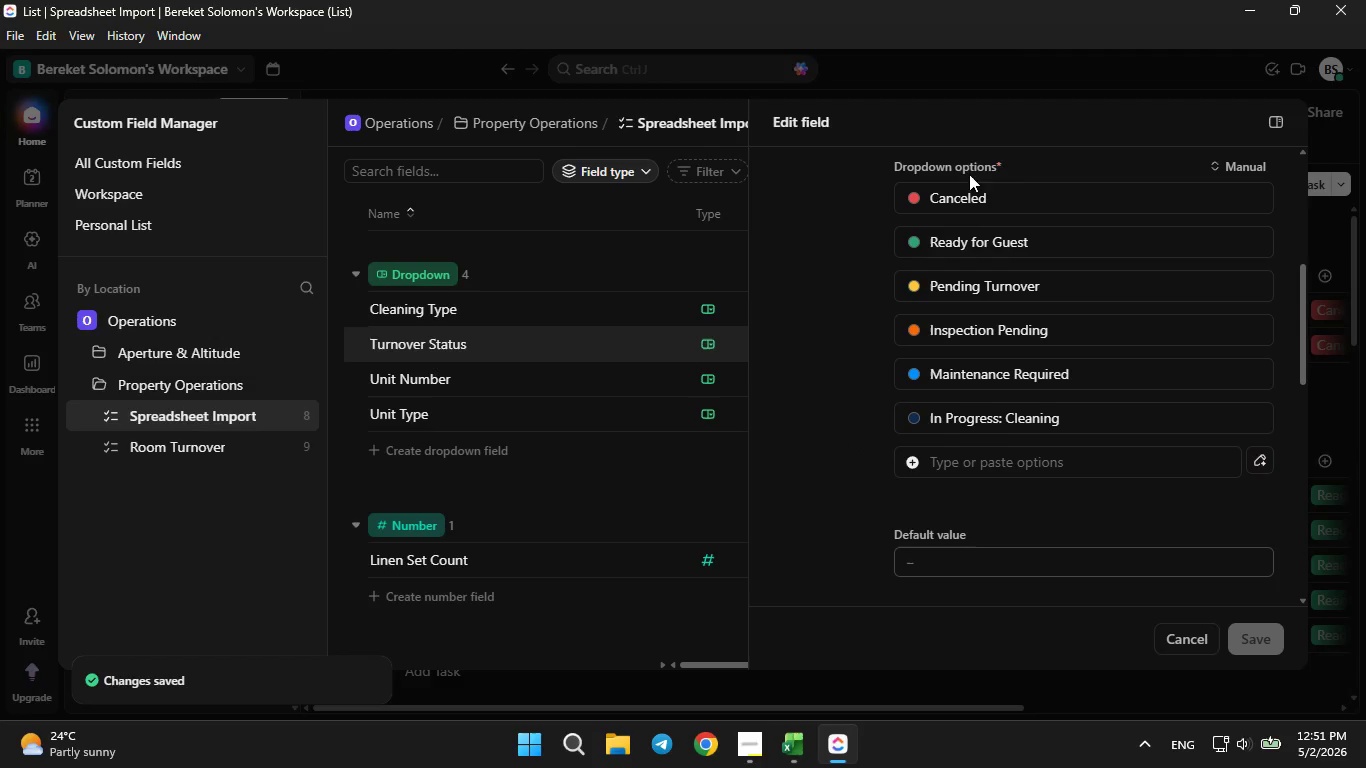 
wait(7.42)
 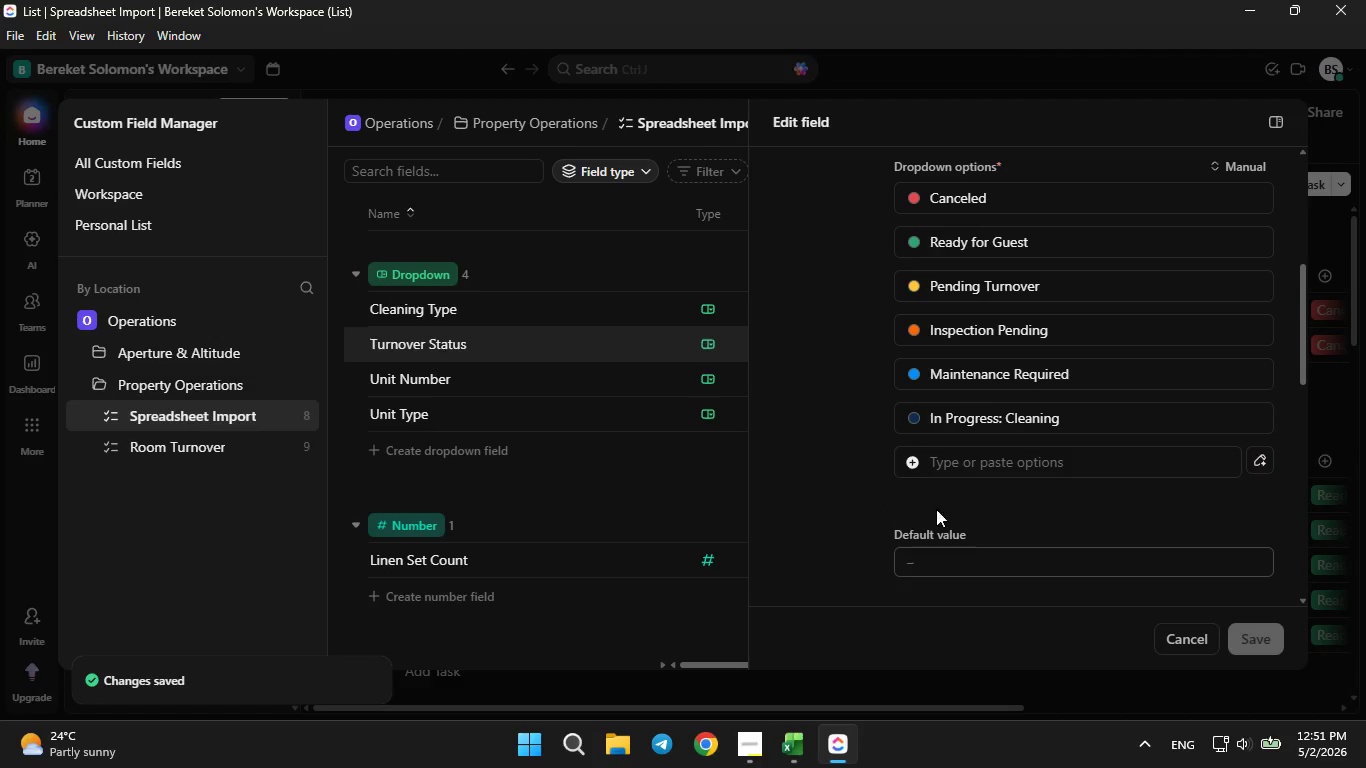 
left_click([1153, 90])
 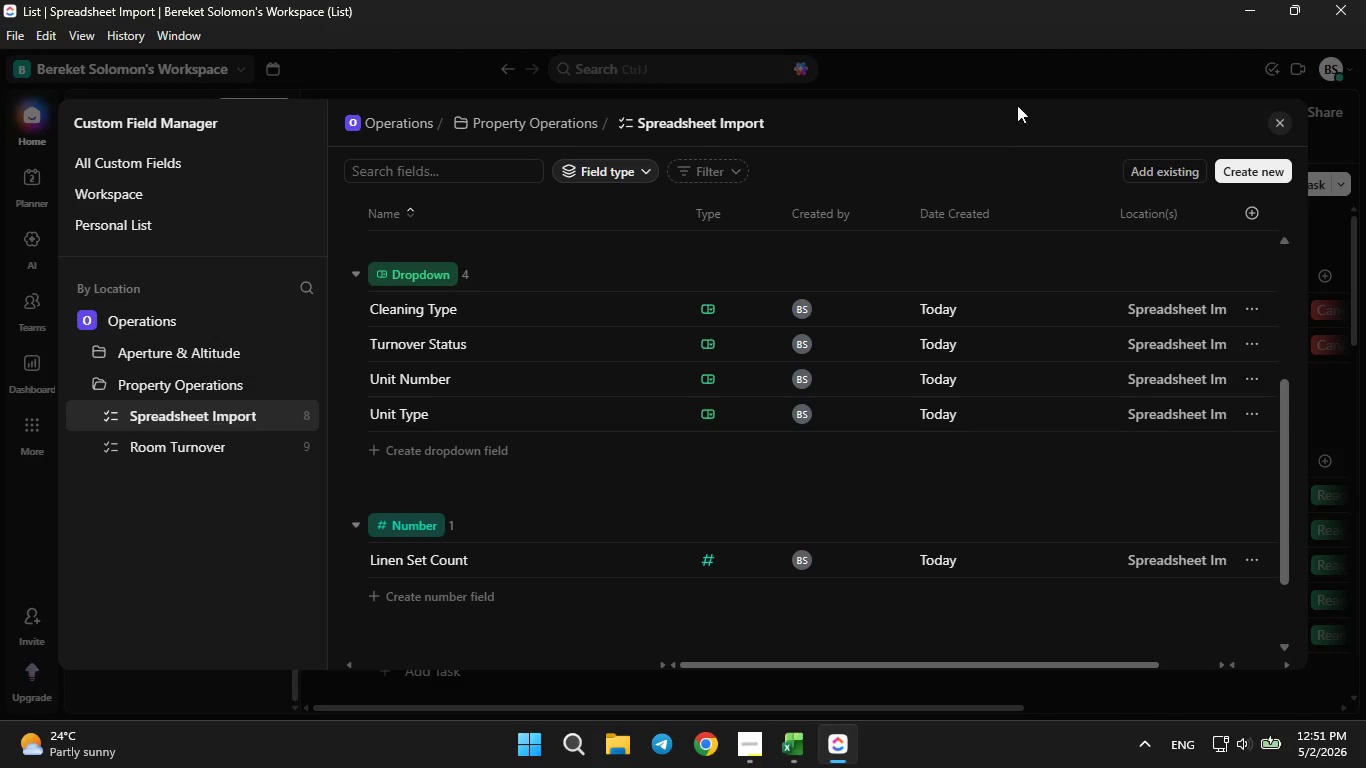 
left_click([1048, 59])
 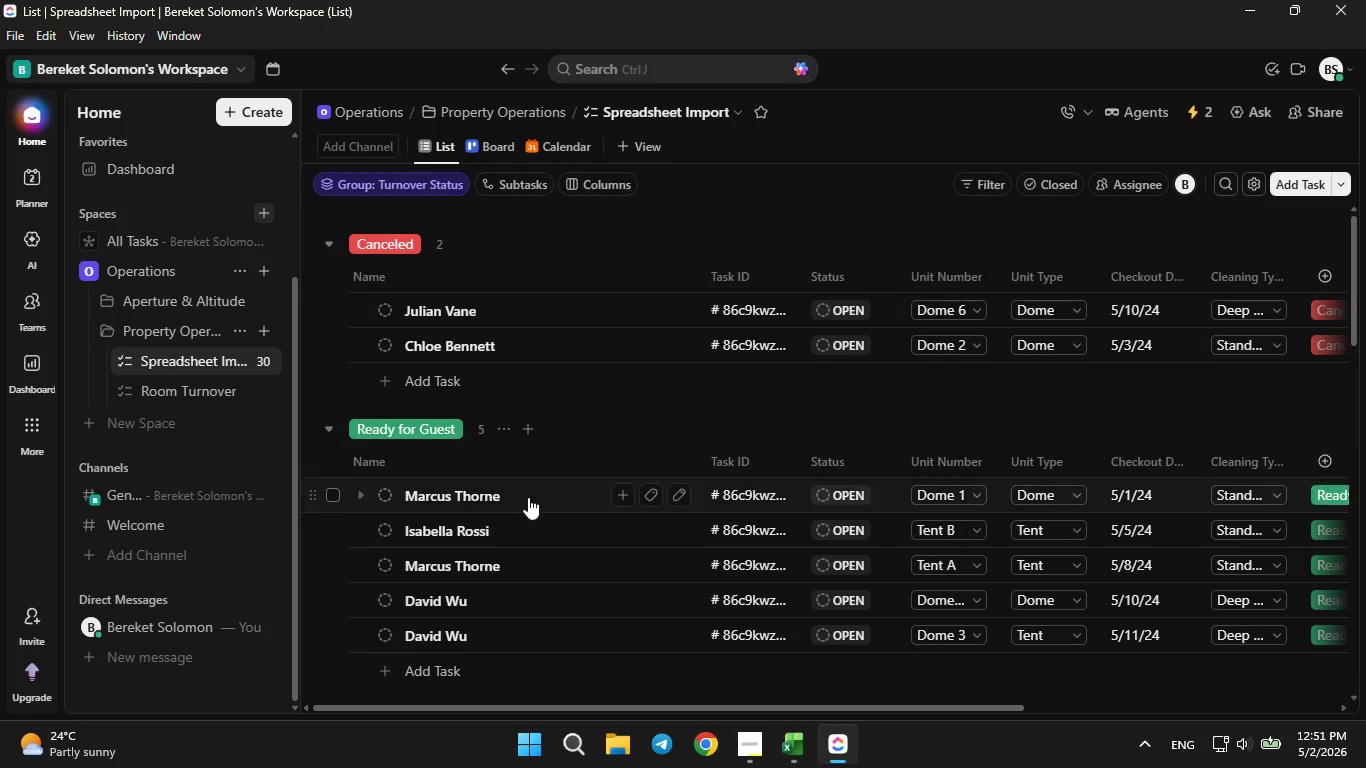 
scroll: coordinate [527, 475], scroll_direction: down, amount: 2.0
 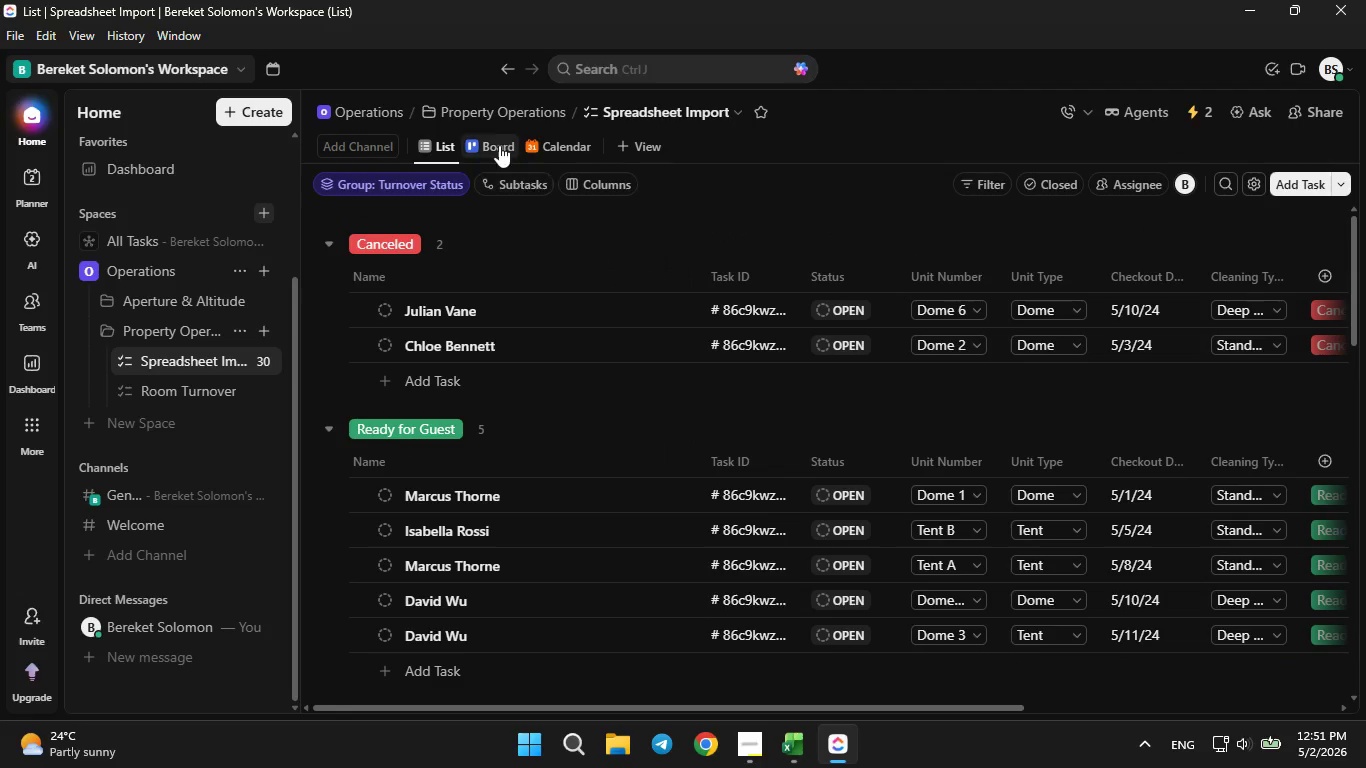 
left_click([487, 132])
 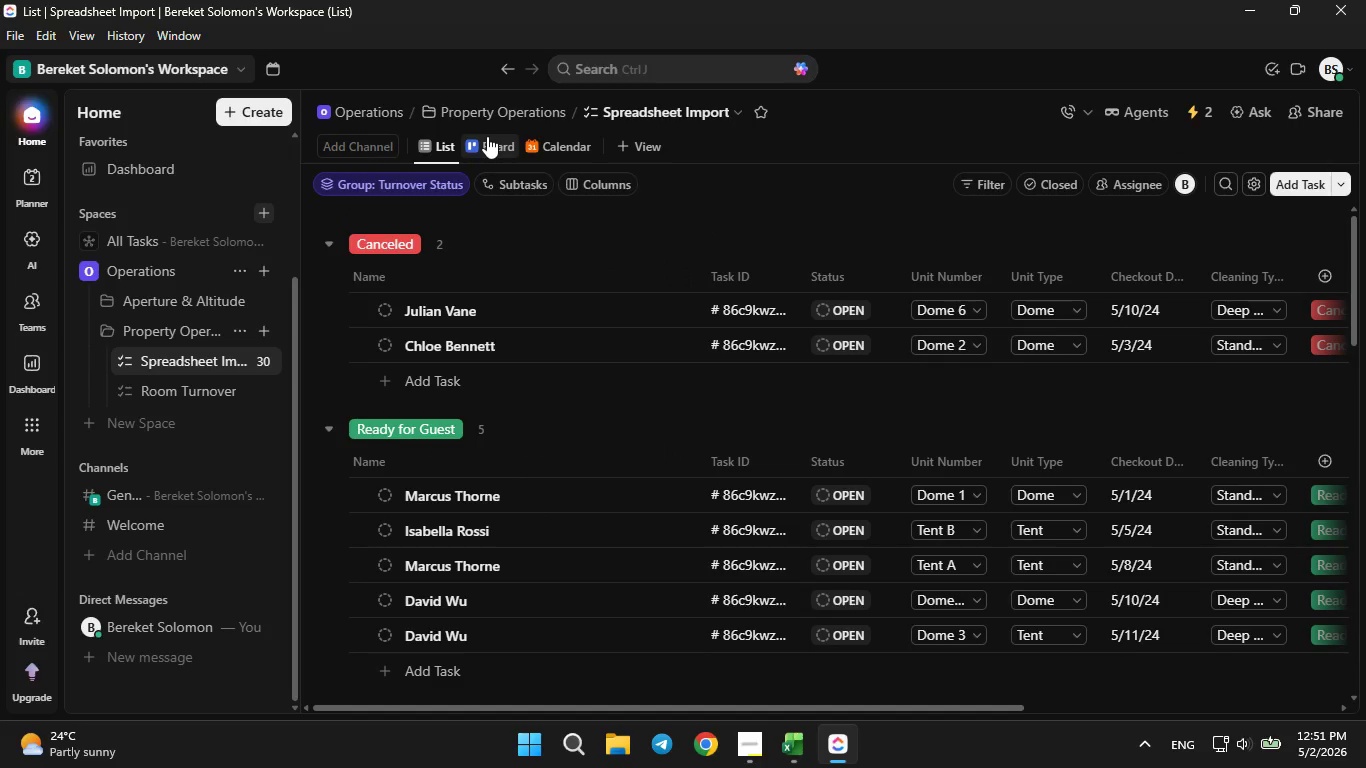 
left_click([487, 134])
 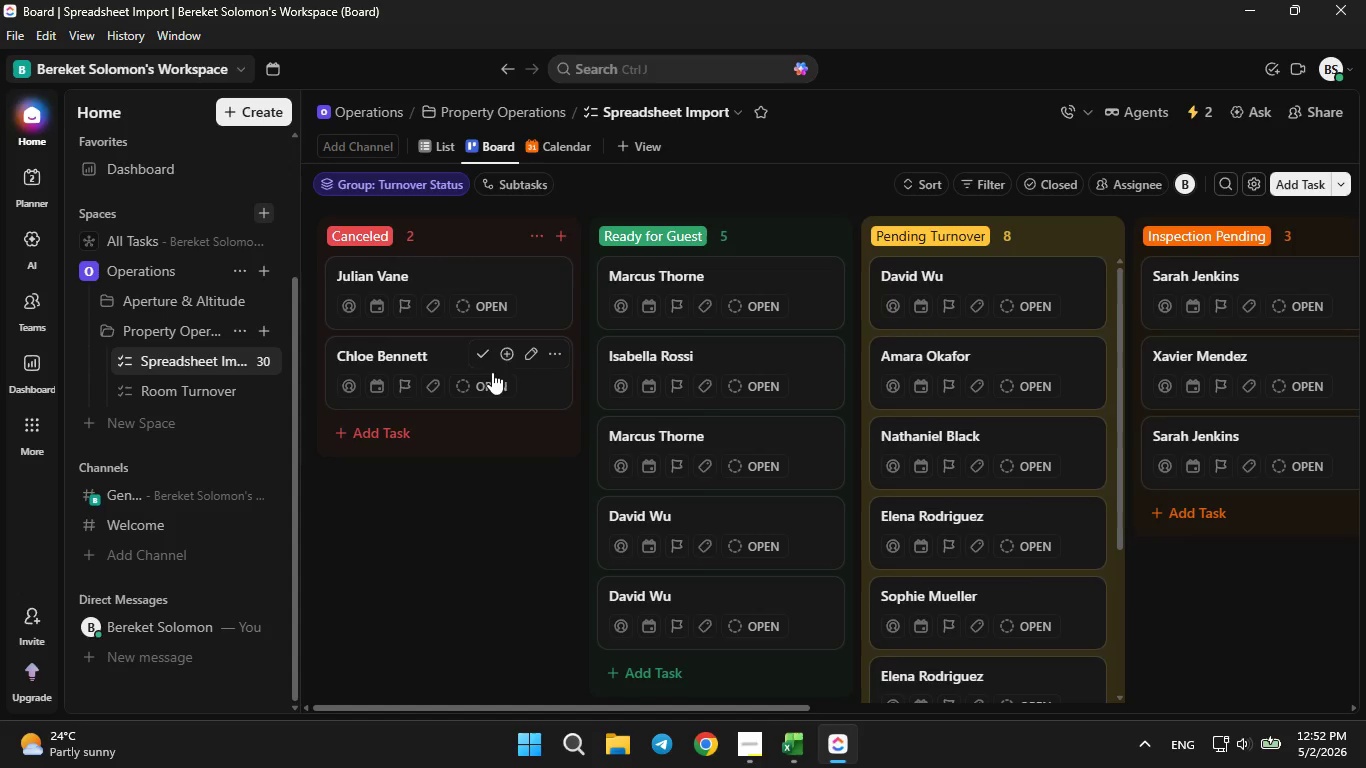 
scroll: coordinate [492, 386], scroll_direction: up, amount: 1.0
 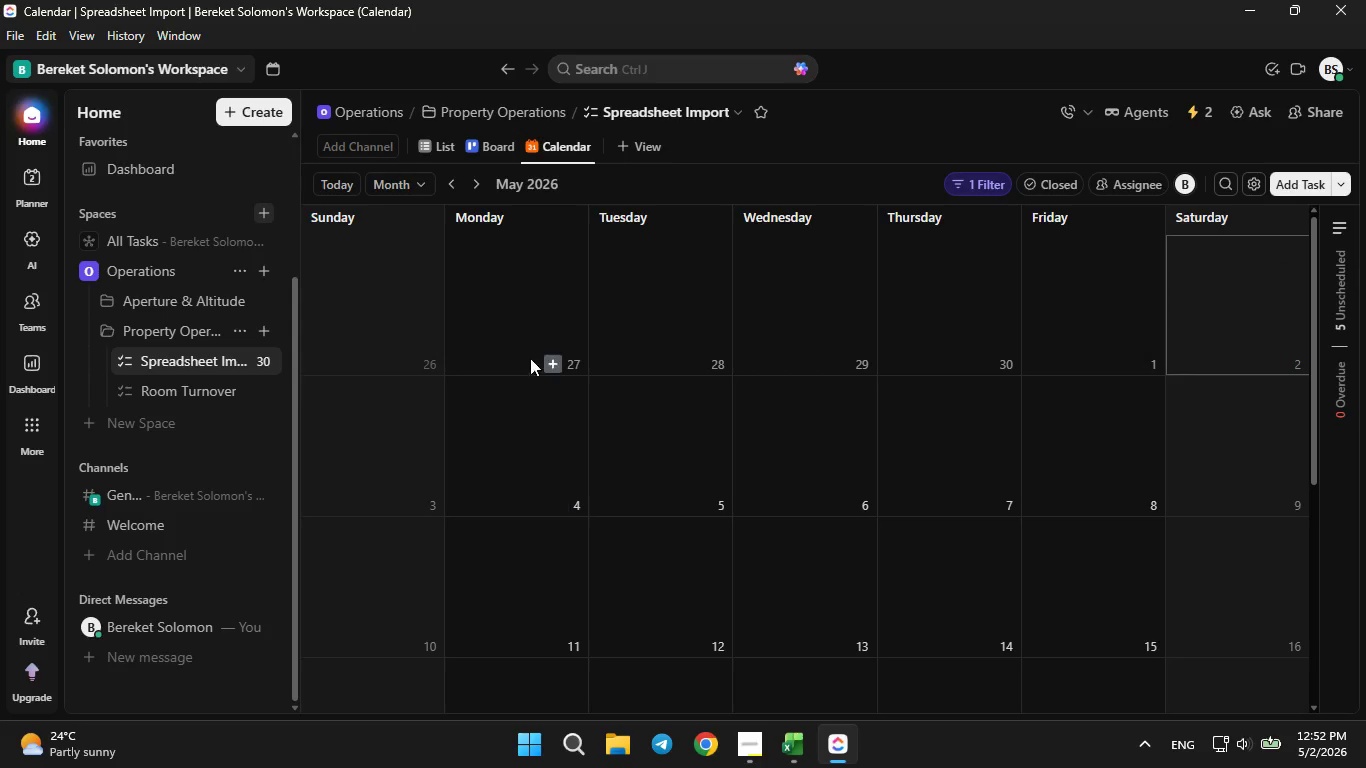 
double_click([453, 176])
 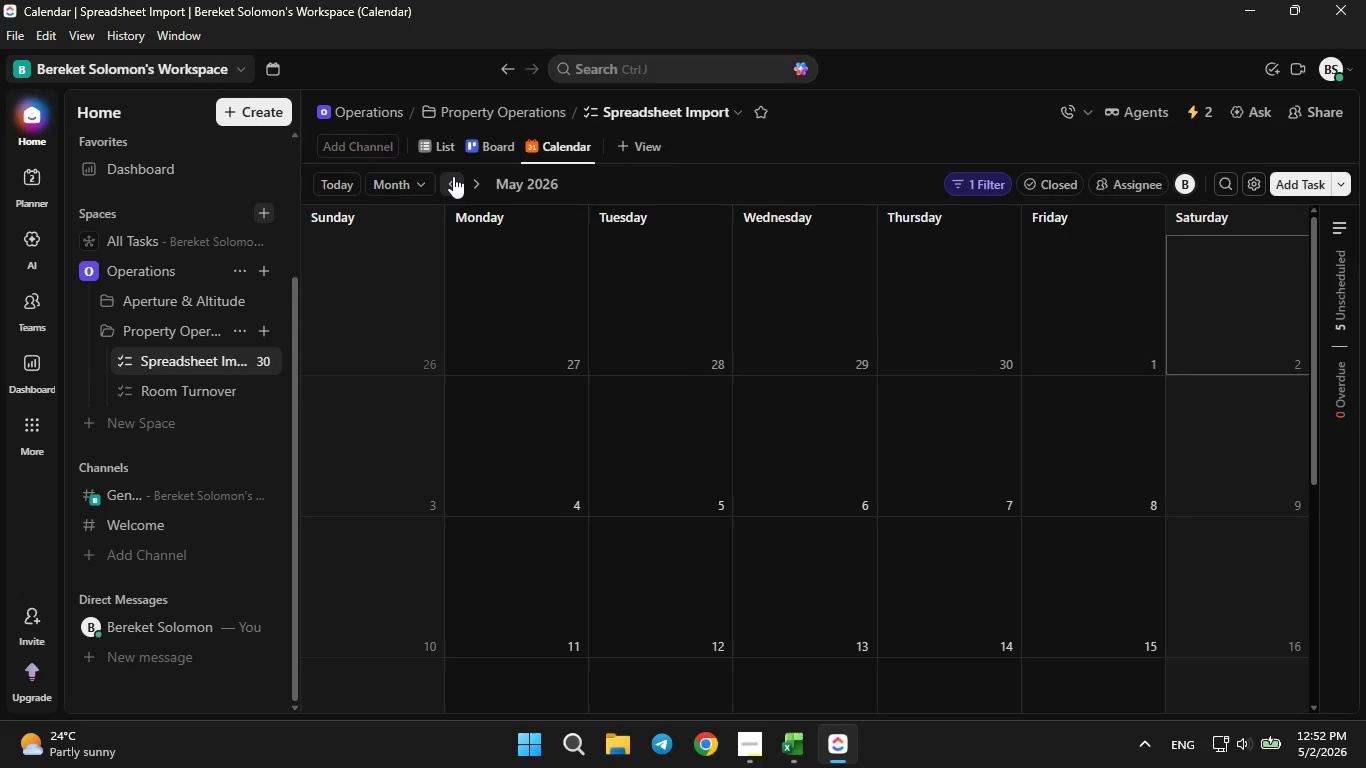 
triple_click([453, 176])
 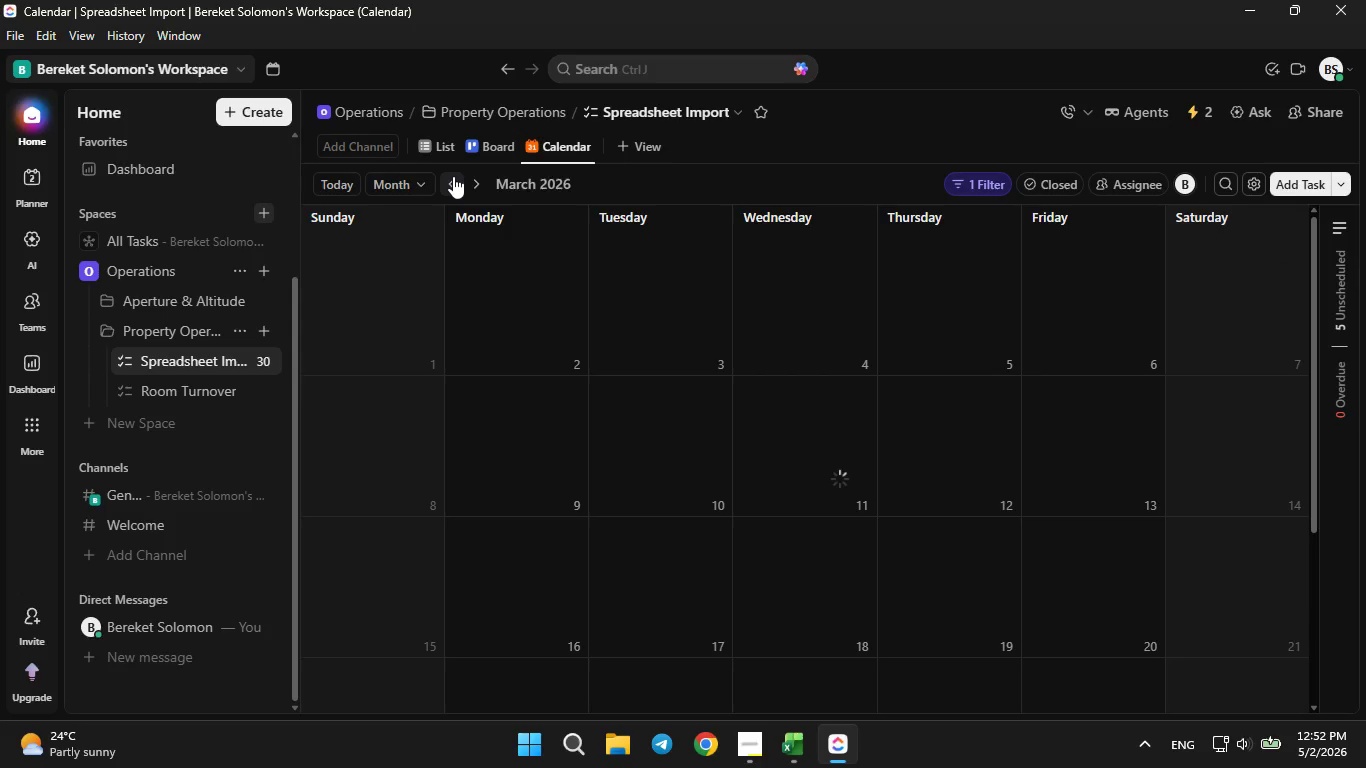 
triple_click([453, 176])
 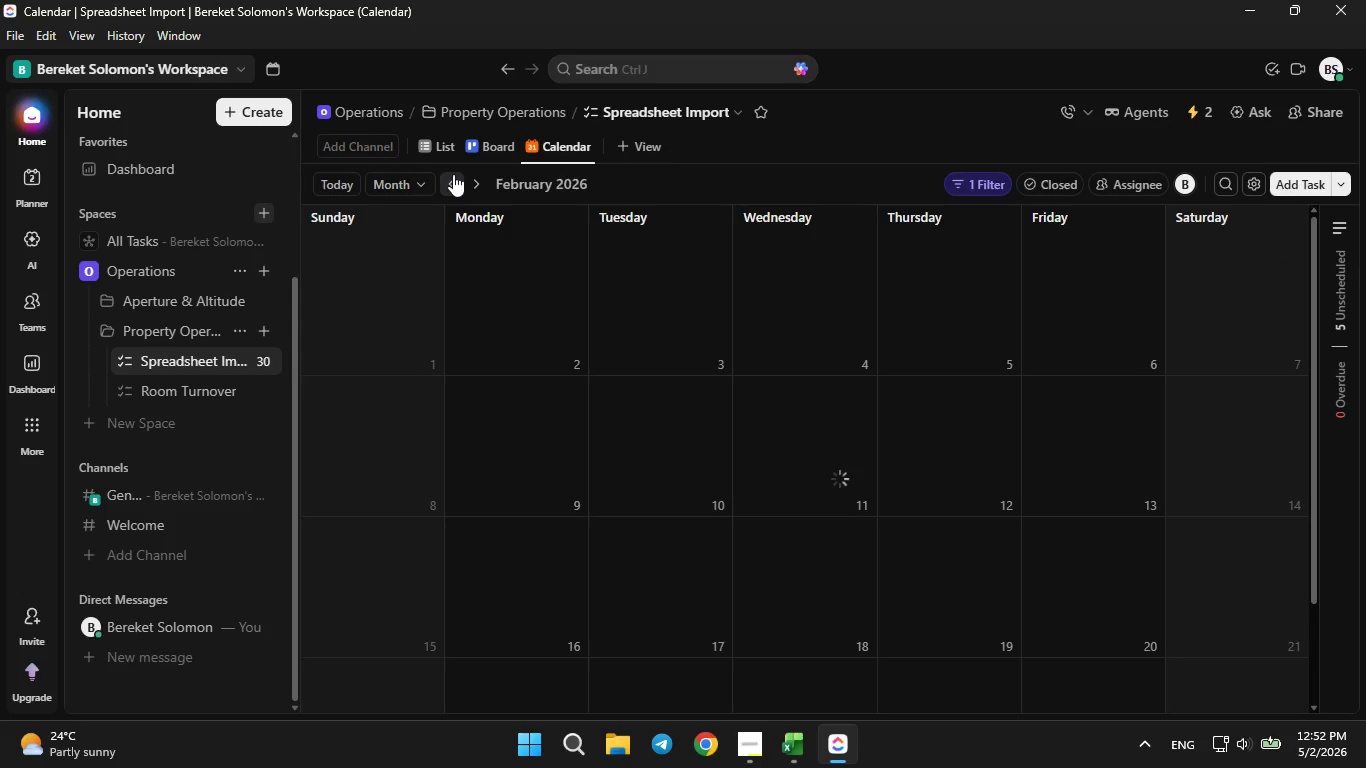 
triple_click([453, 174])
 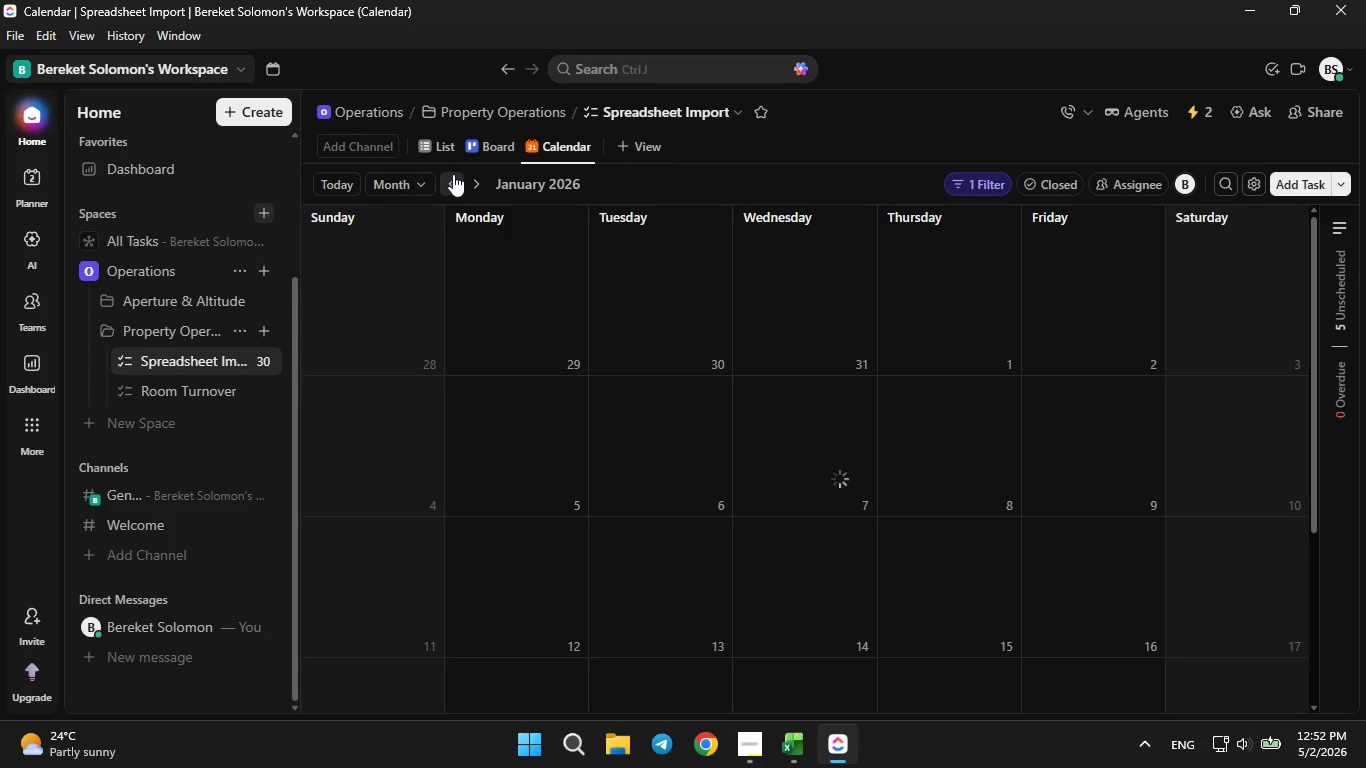 
triple_click([453, 174])
 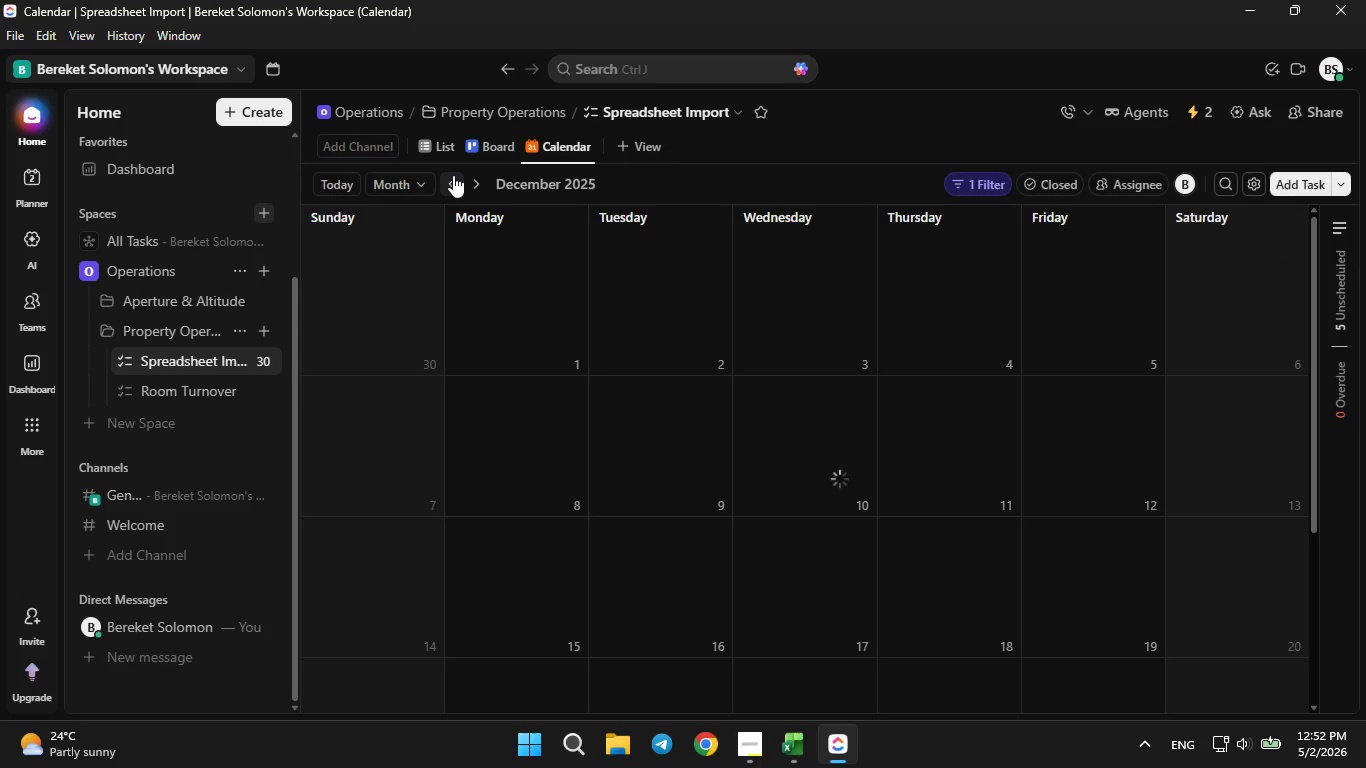 
triple_click([453, 175])
 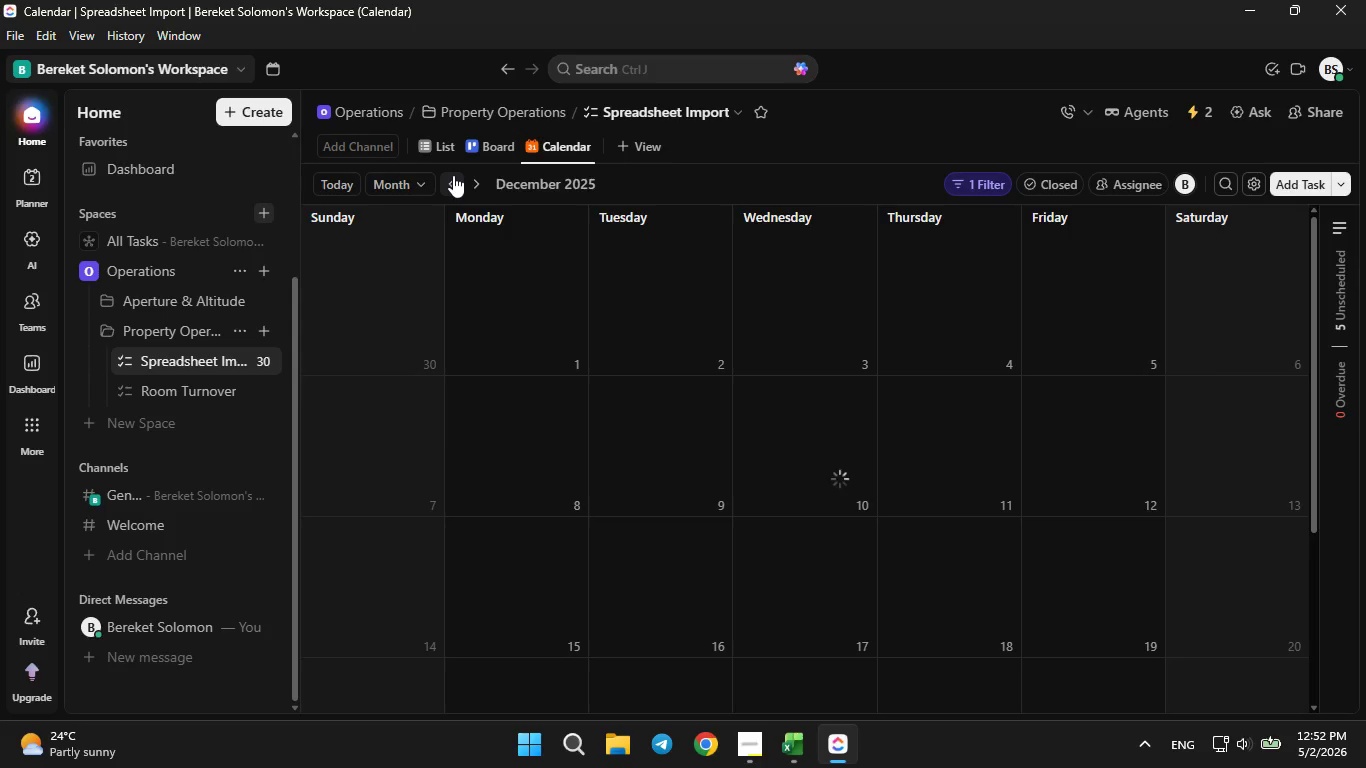 
triple_click([453, 175])
 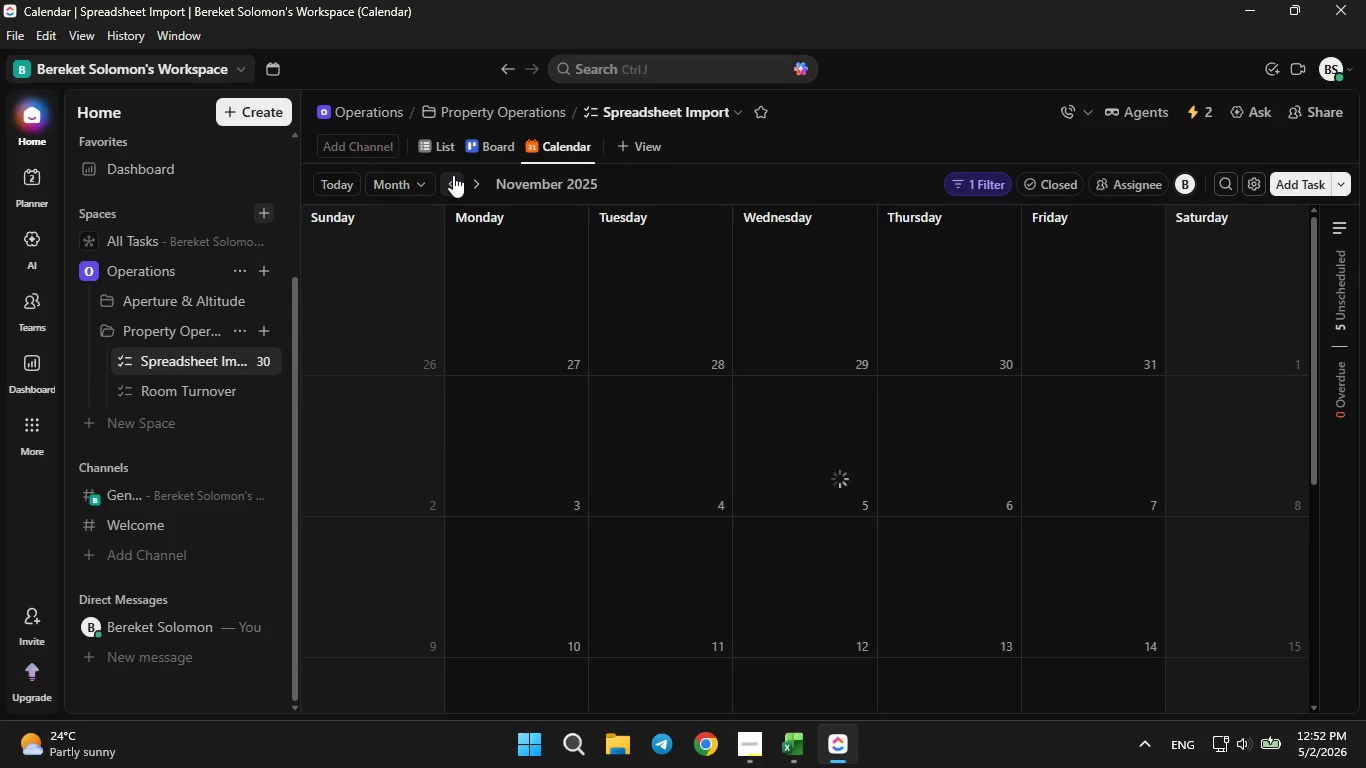 
triple_click([453, 175])
 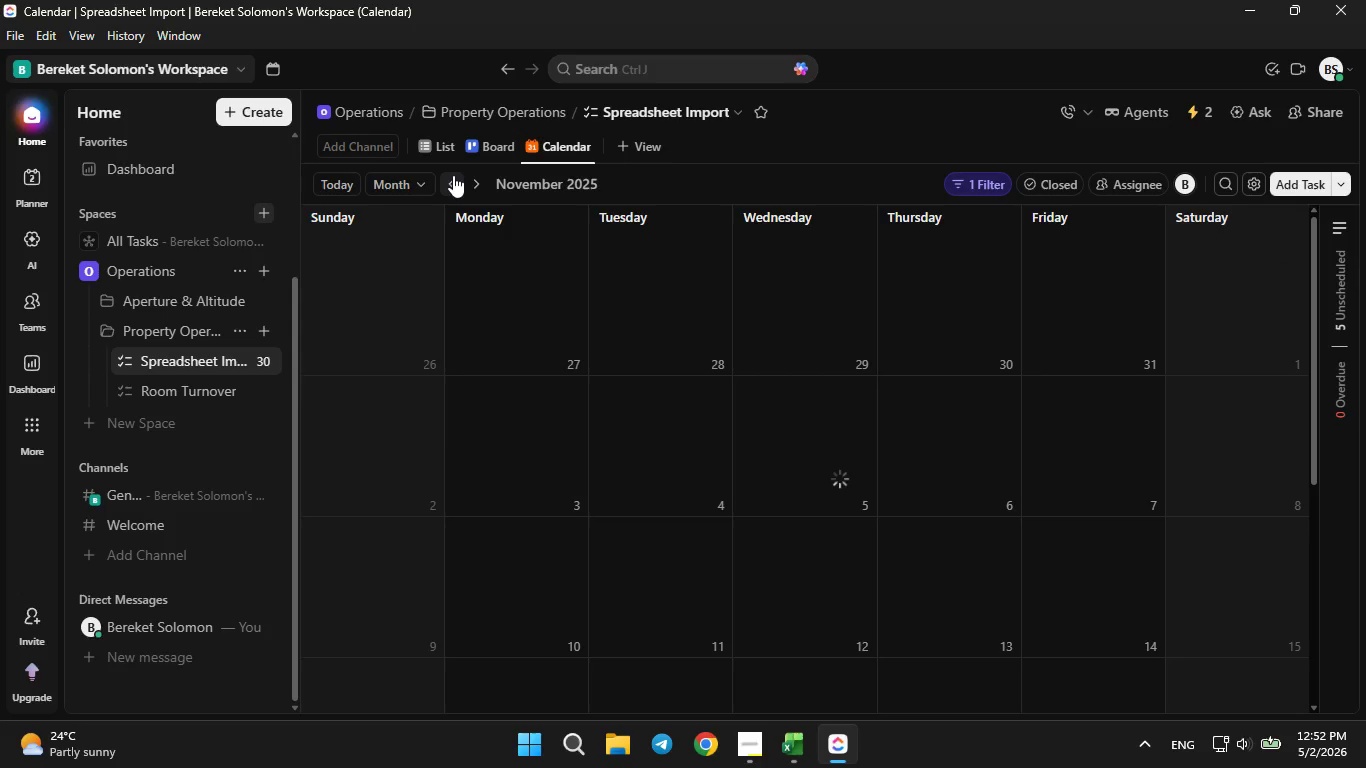 
triple_click([453, 174])
 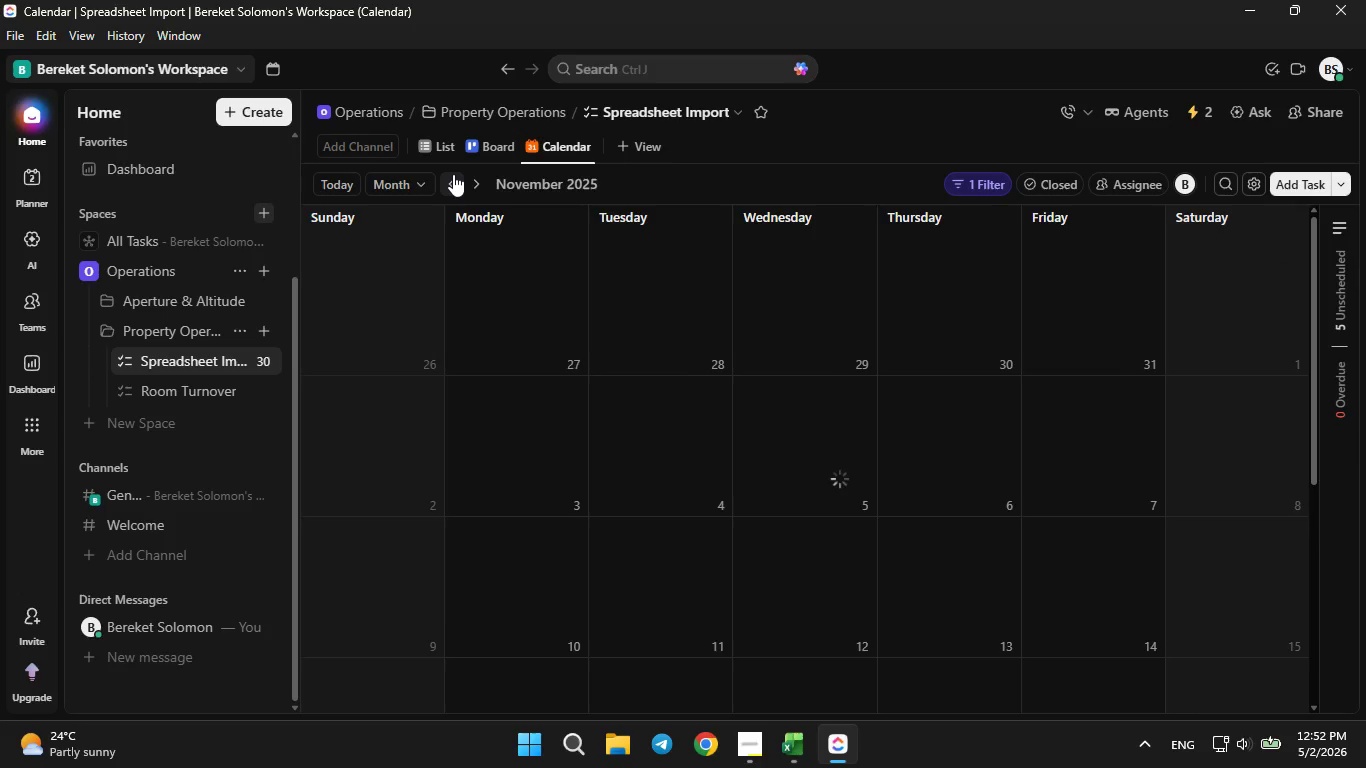 
triple_click([453, 174])
 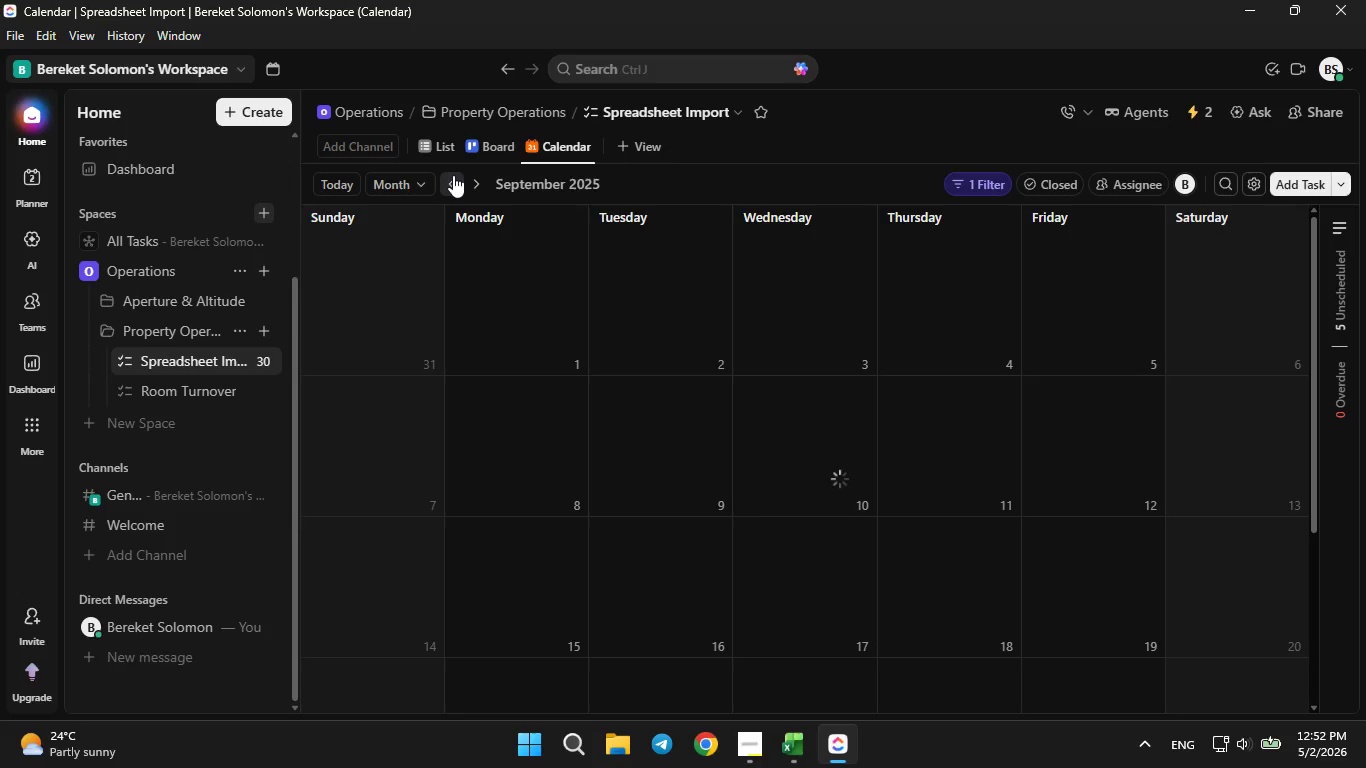 
triple_click([453, 174])
 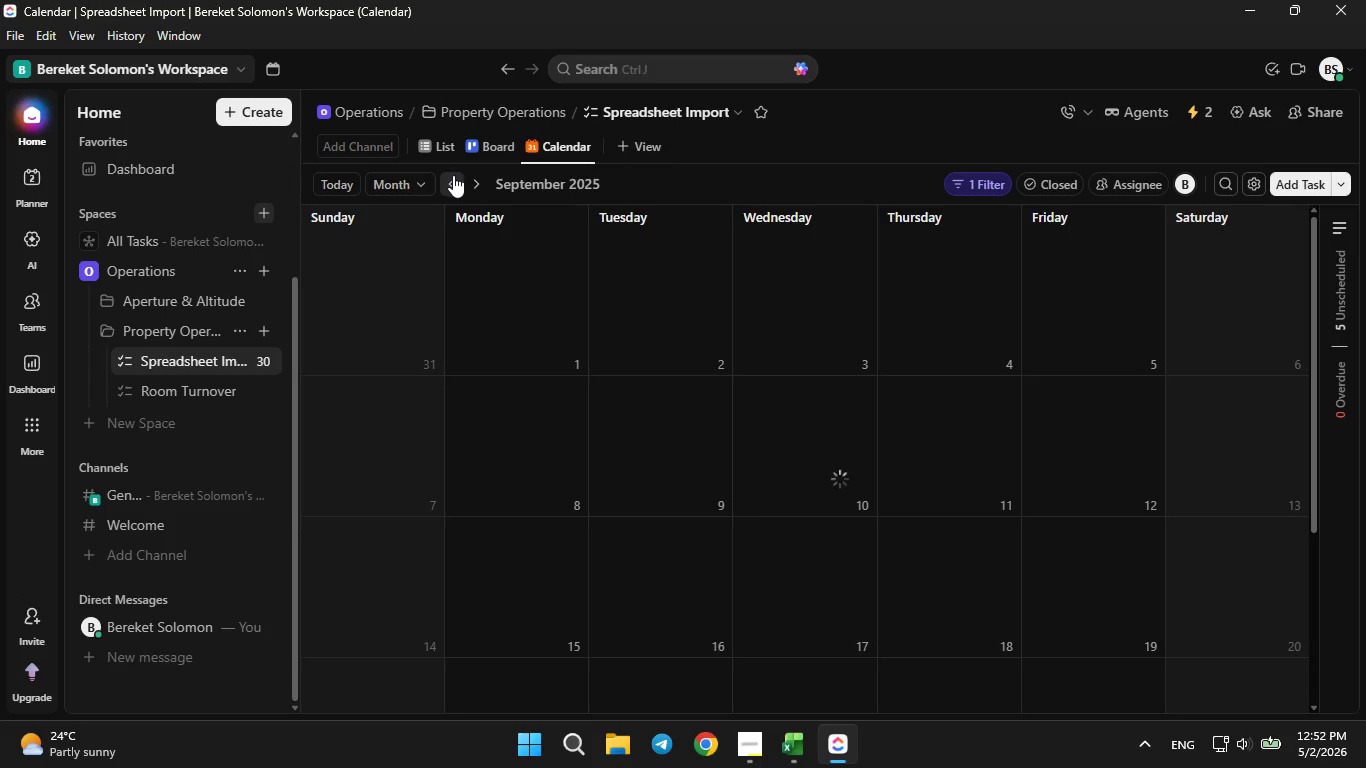 
triple_click([453, 175])
 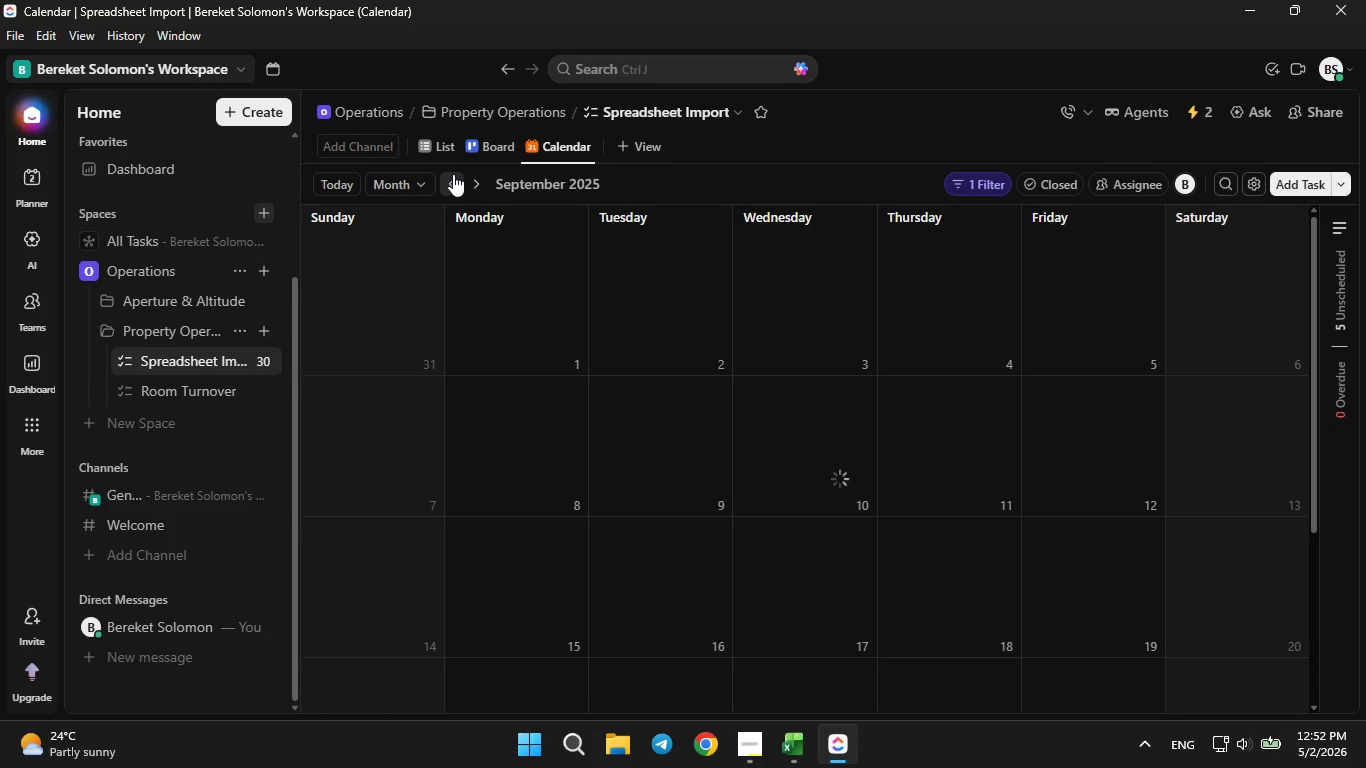 
triple_click([453, 175])
 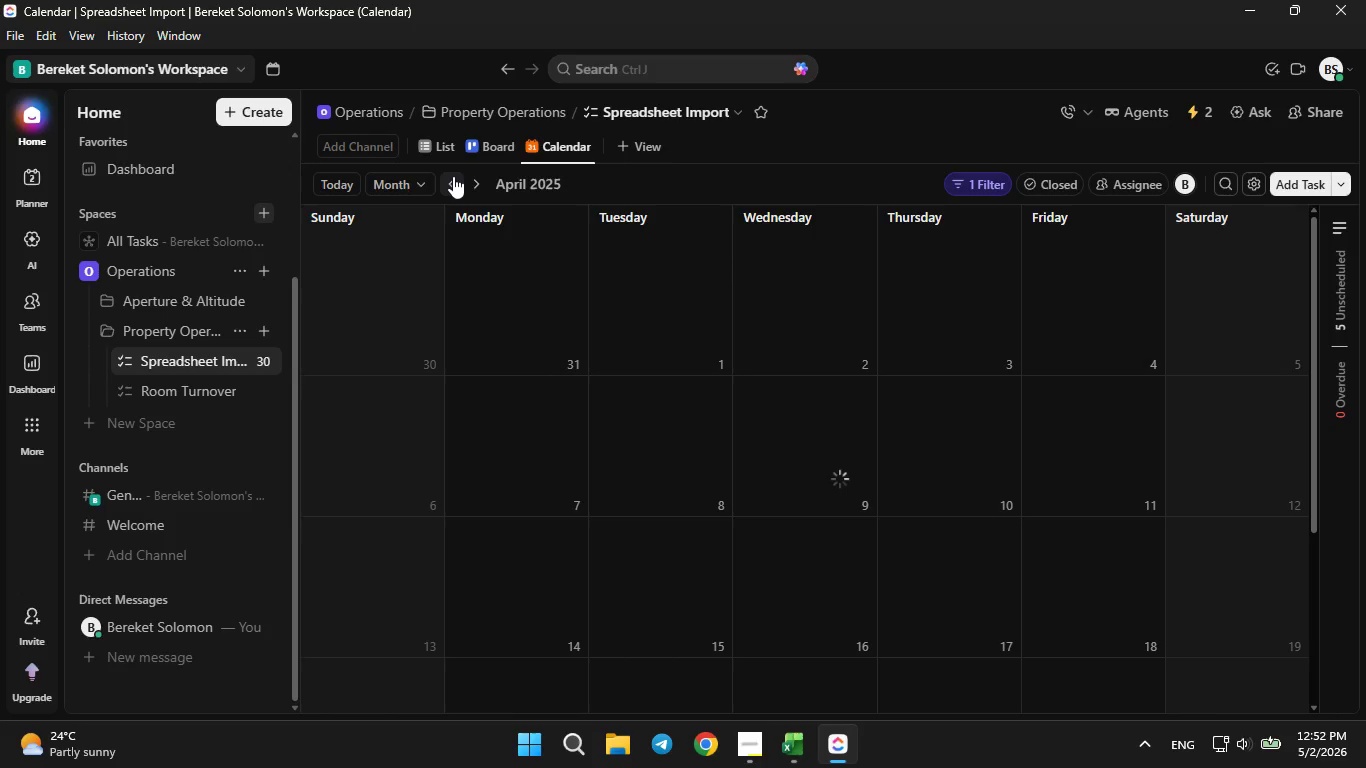 
double_click([453, 176])
 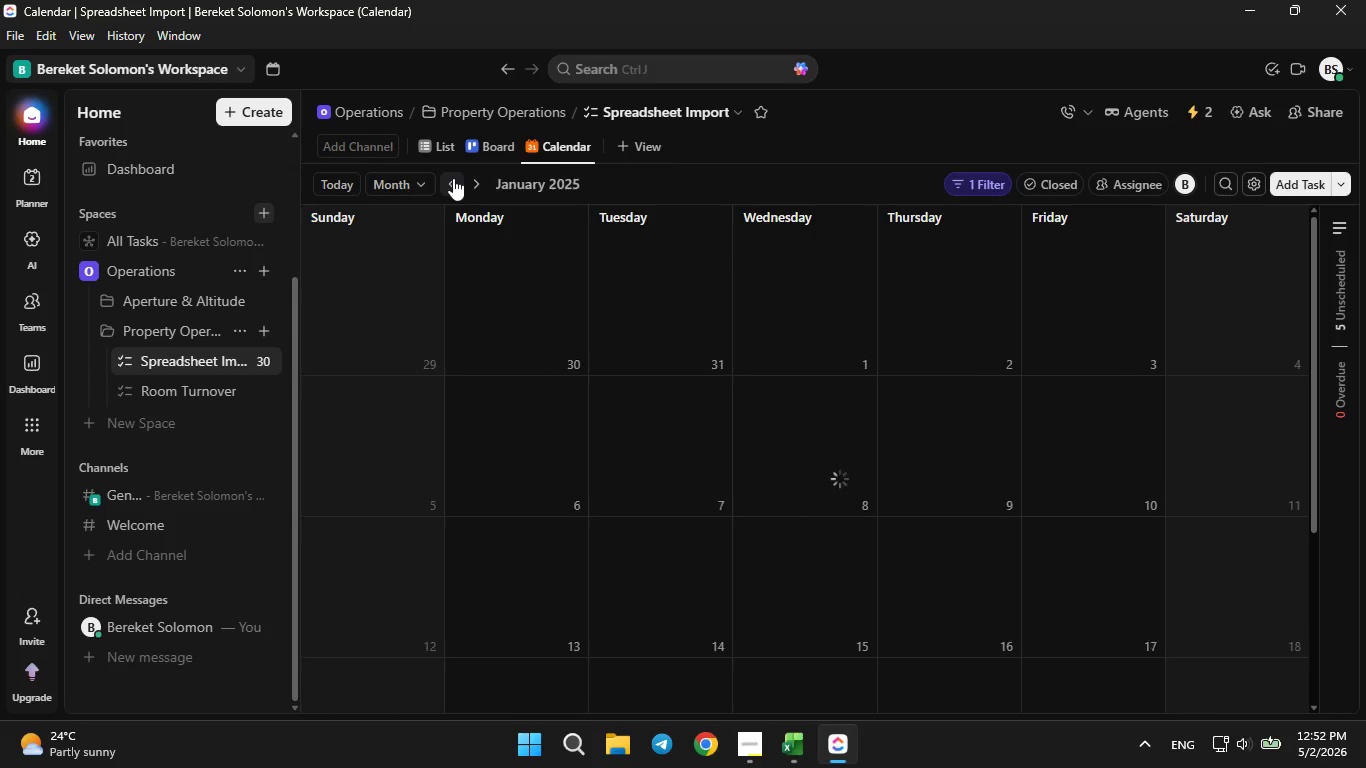 
triple_click([453, 176])
 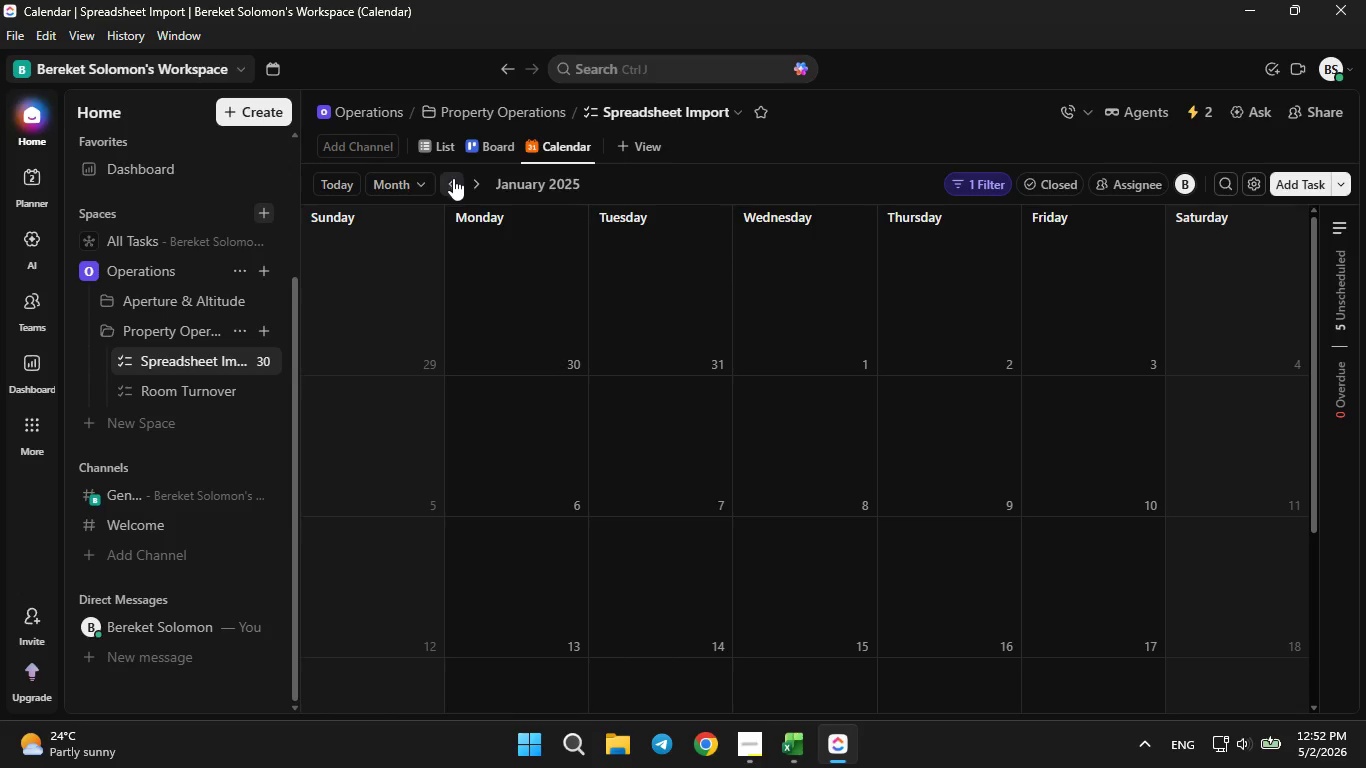 
triple_click([453, 176])
 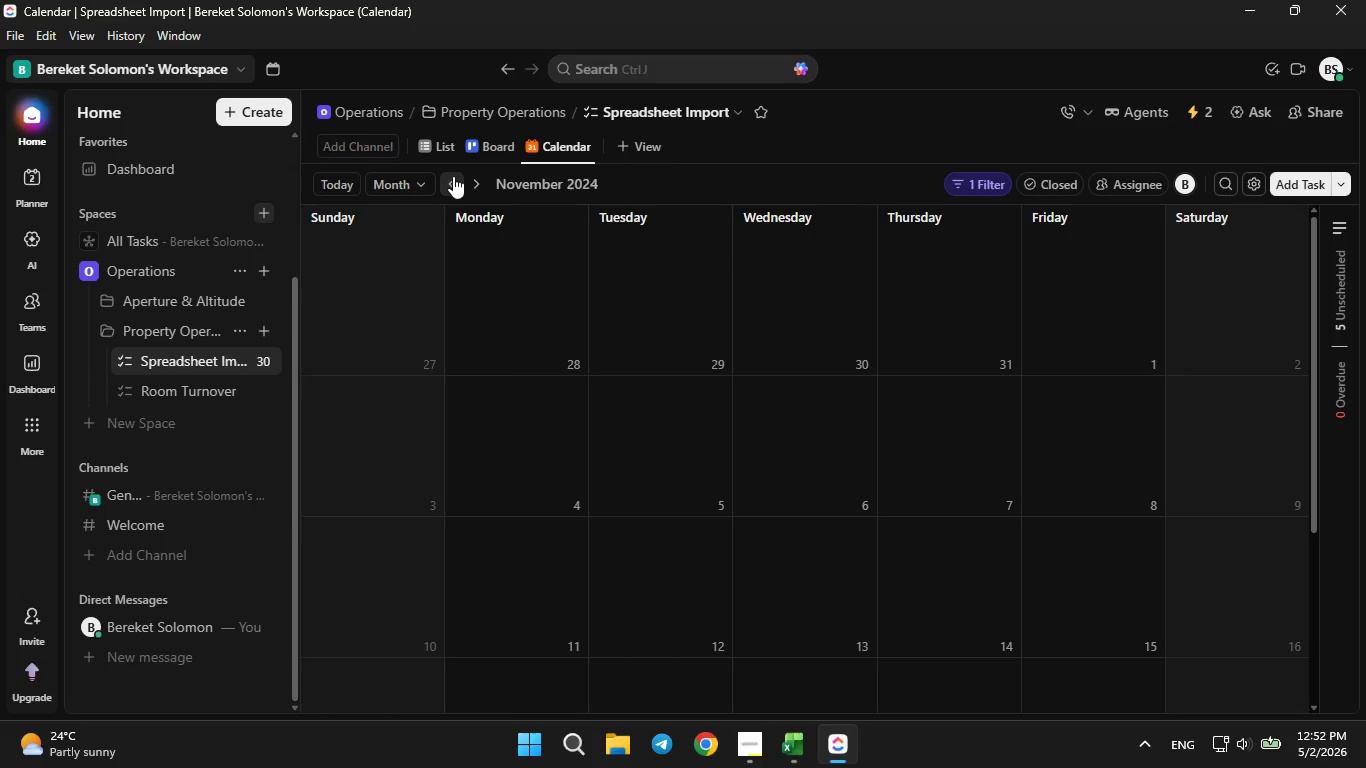 
double_click([453, 176])
 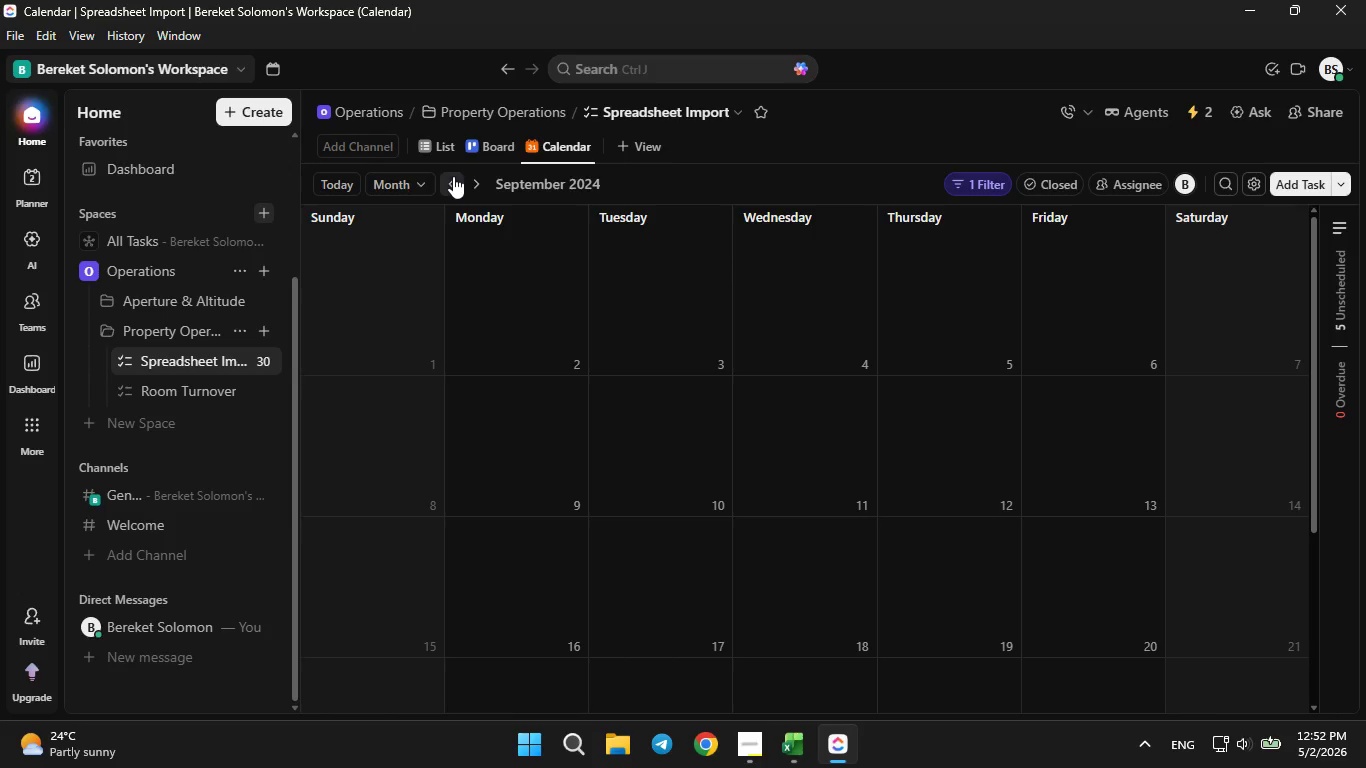 
double_click([453, 176])
 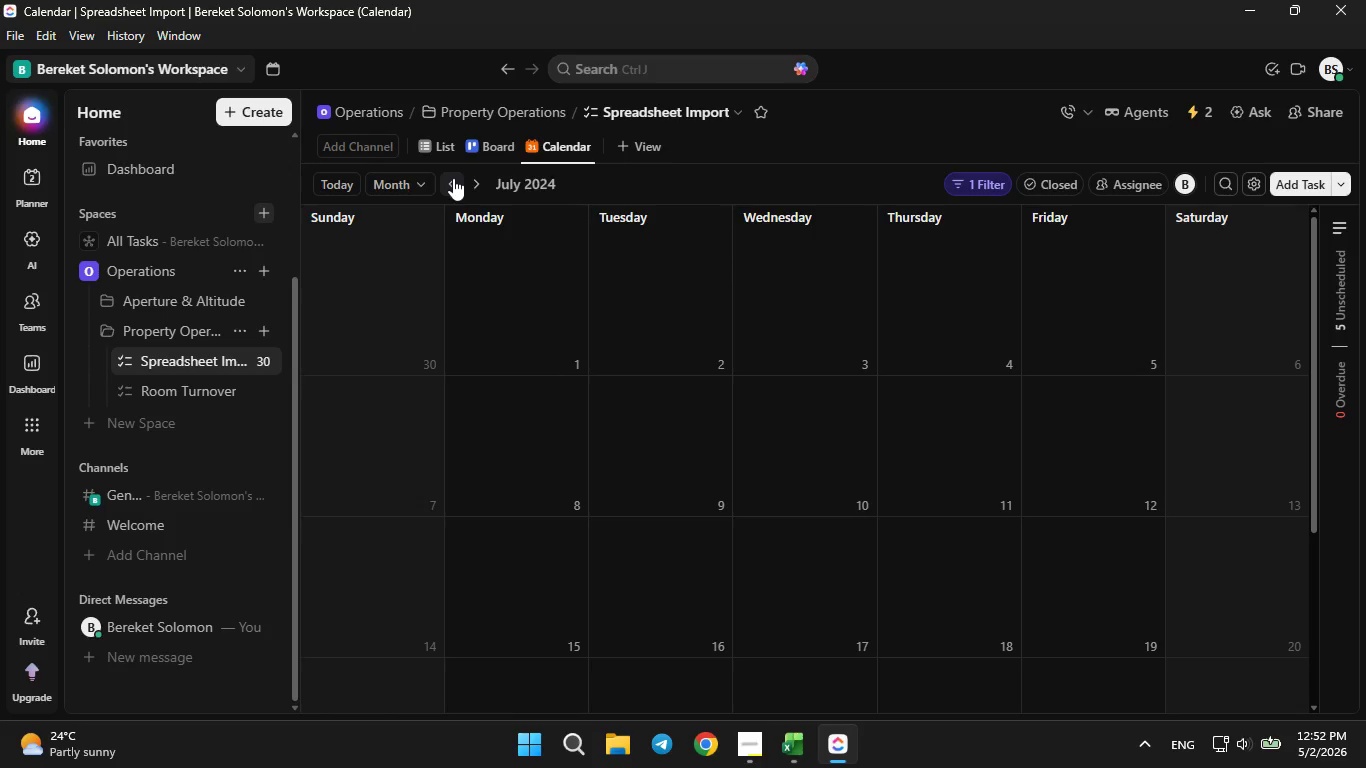 
left_click([453, 177])
 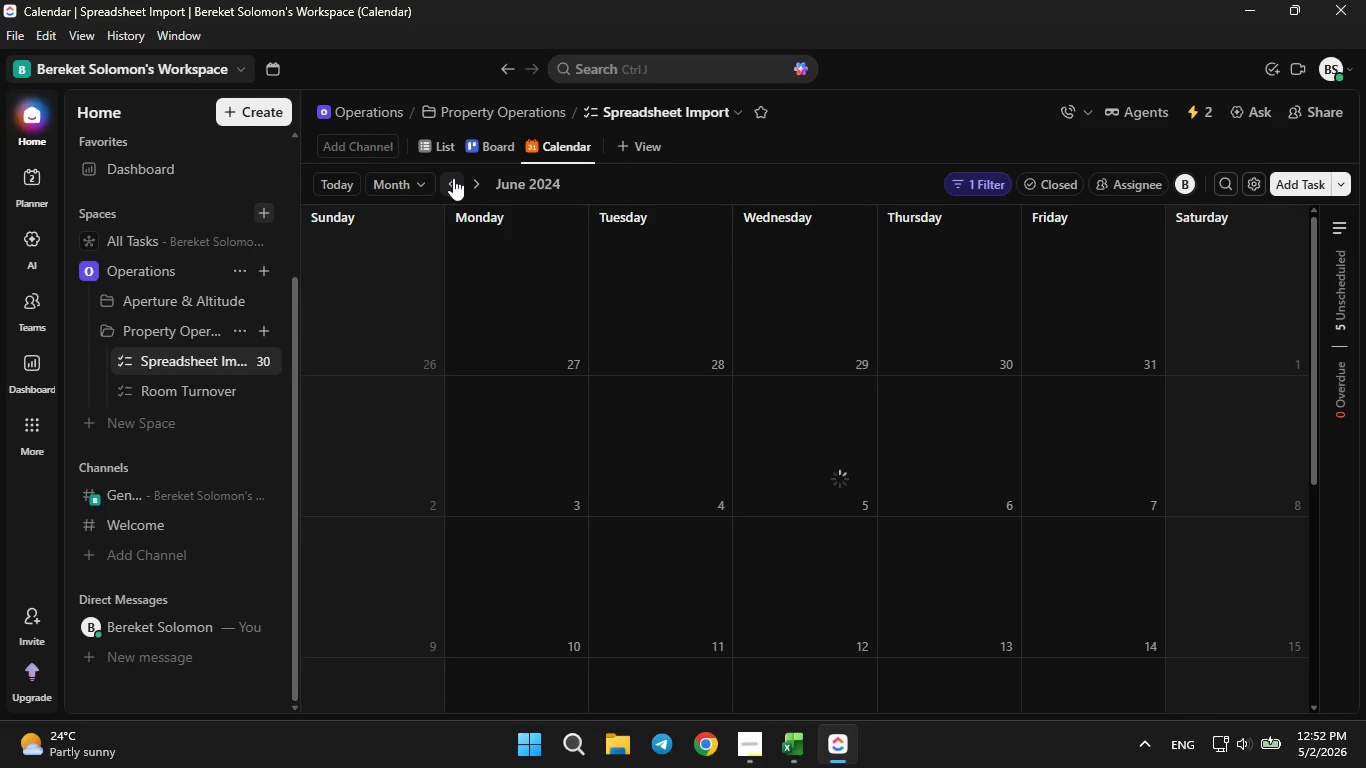 
left_click([453, 176])
 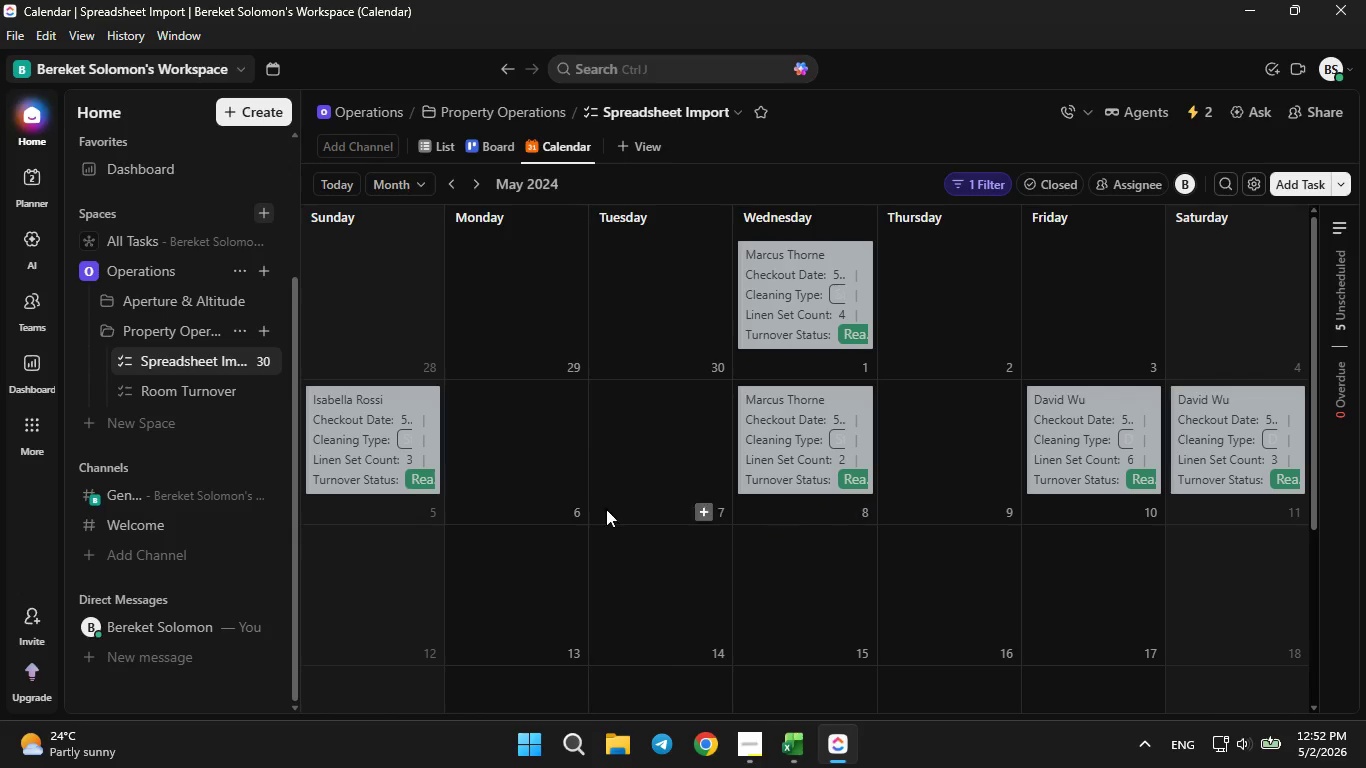 
mouse_move([442, 499])
 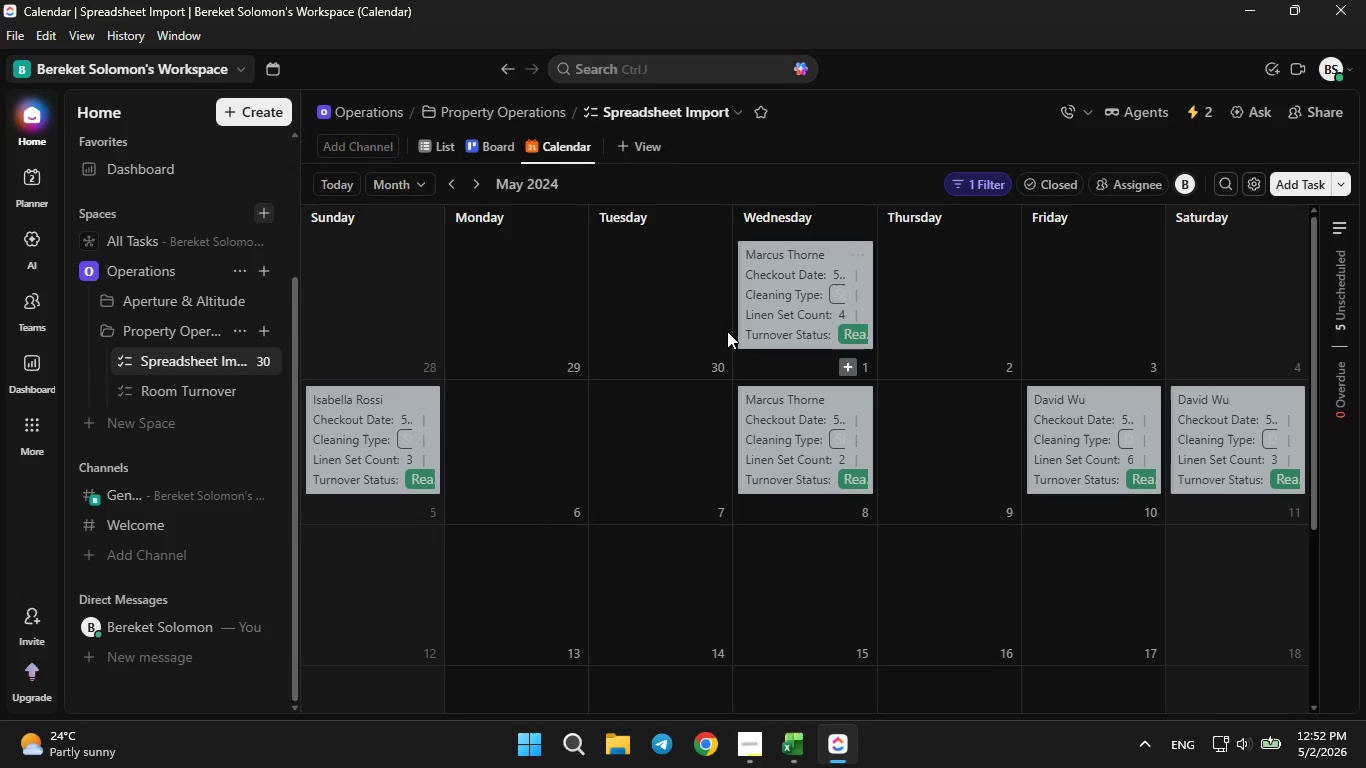 
wait(6.55)
 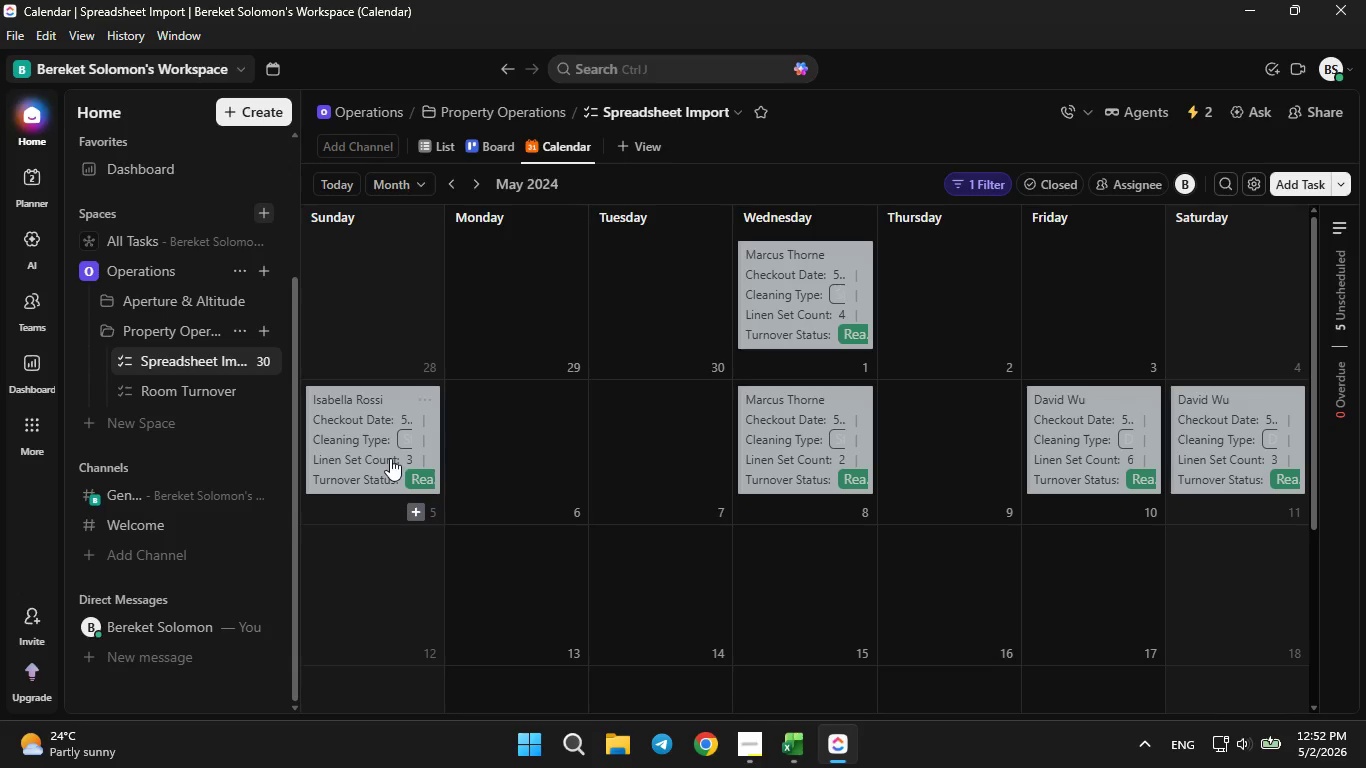 
left_click([572, 136])
 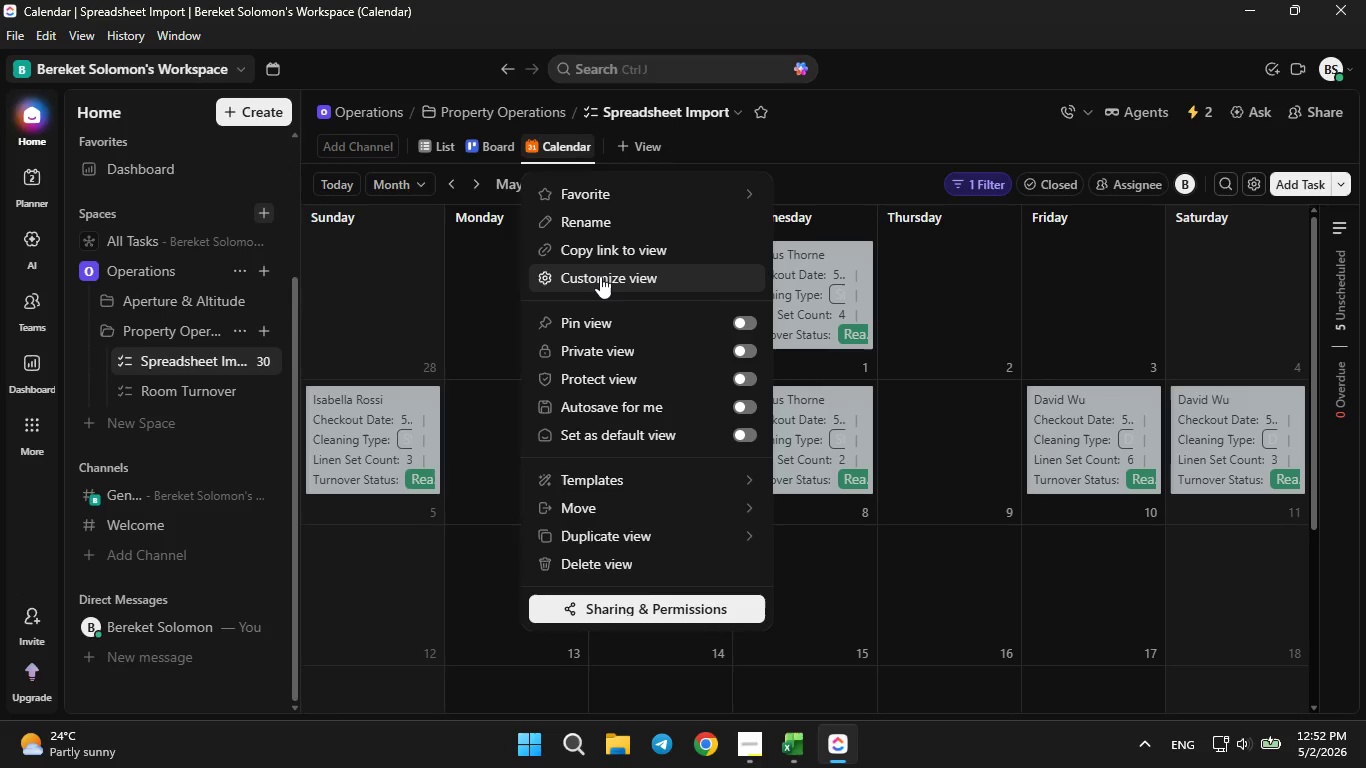 
left_click([600, 274])
 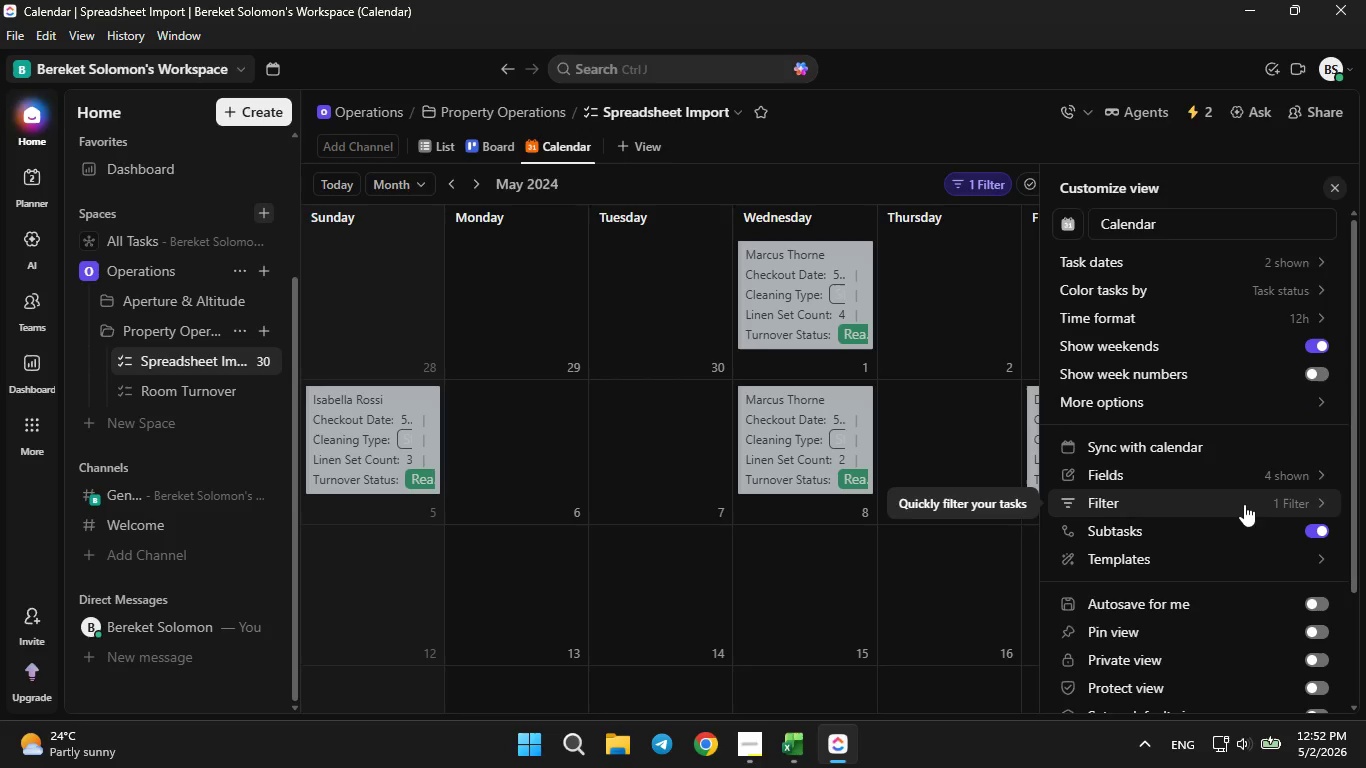 
left_click([1244, 482])
 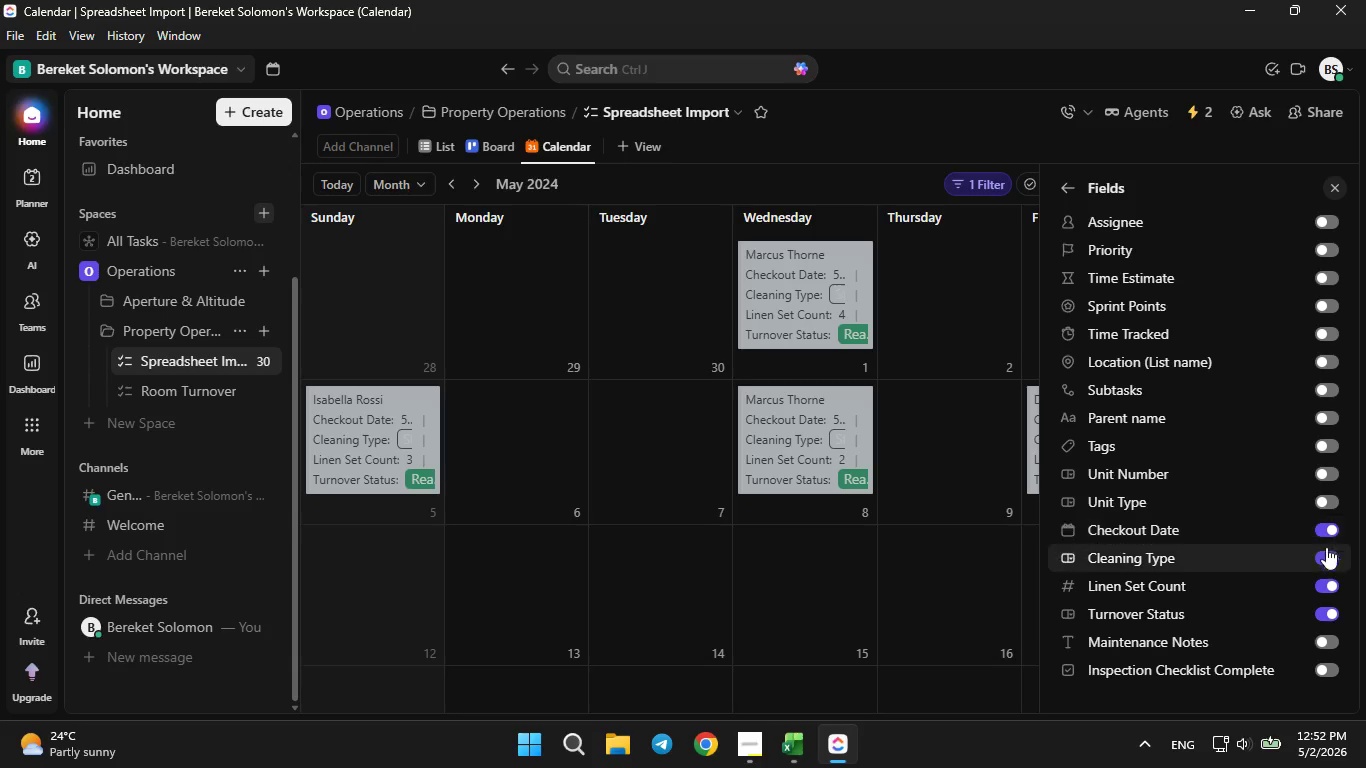 
left_click([1331, 561])
 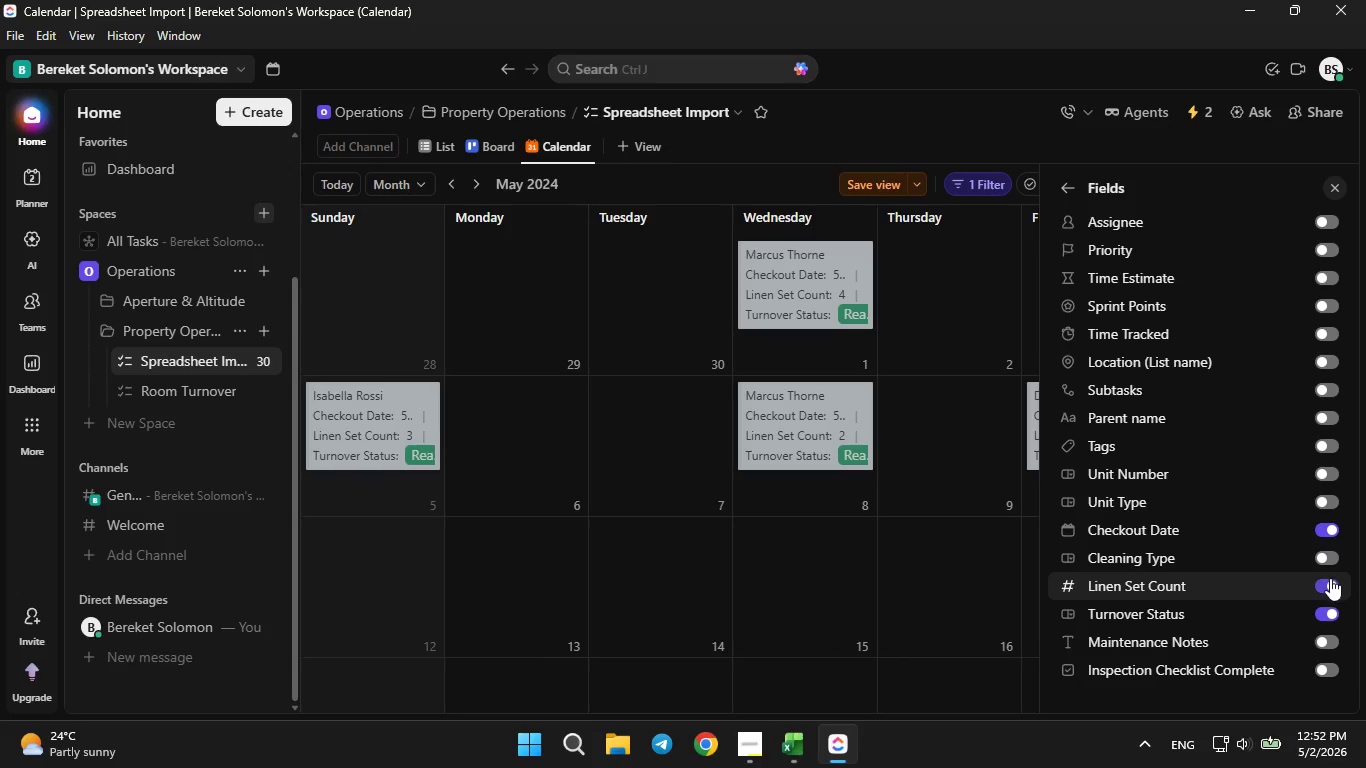 
left_click([1330, 584])
 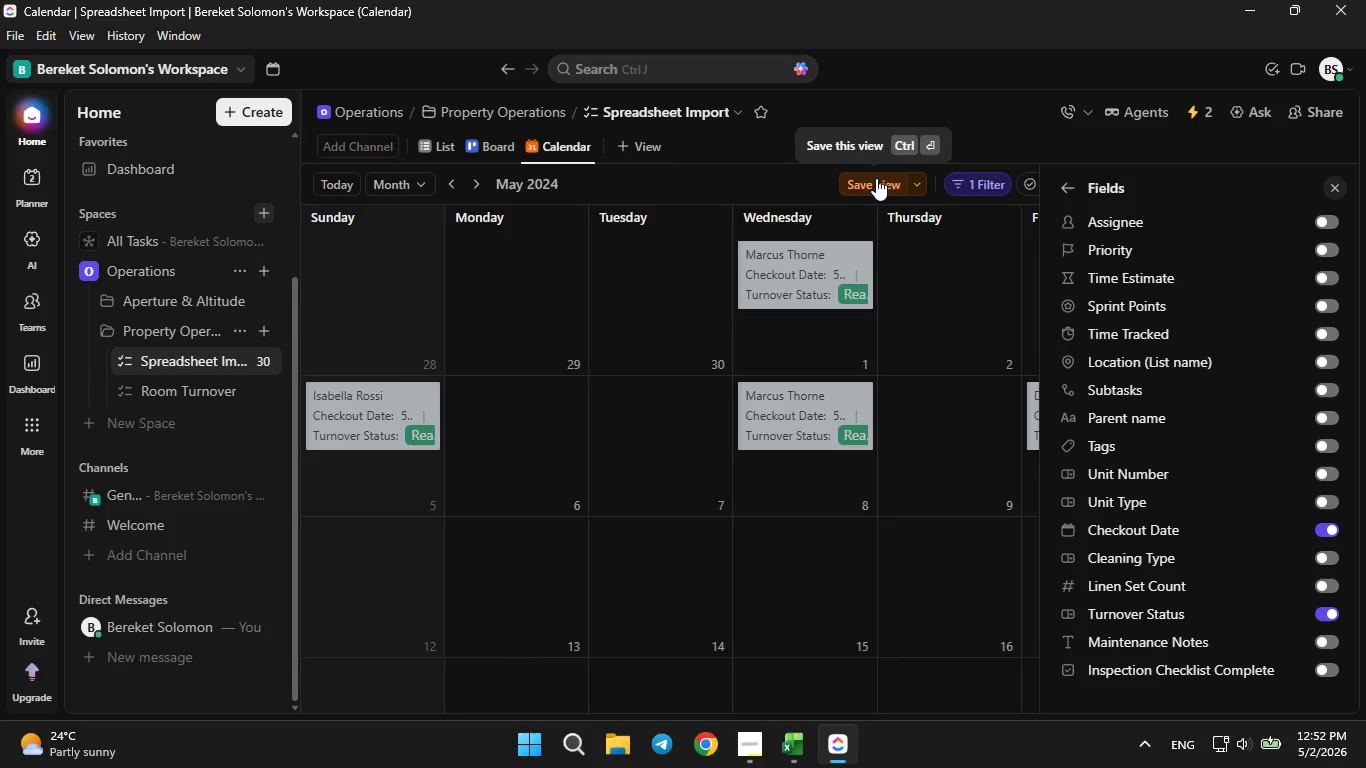 